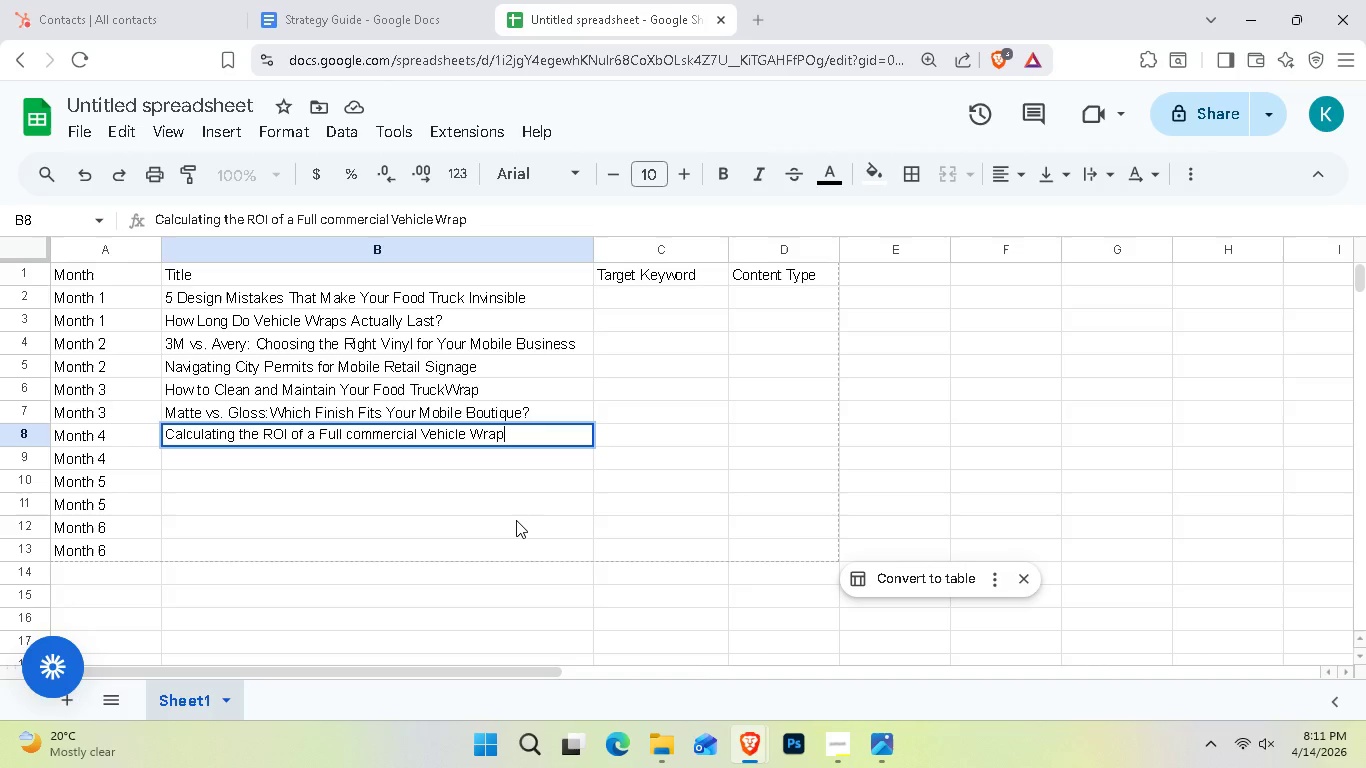 
key(Enter)
 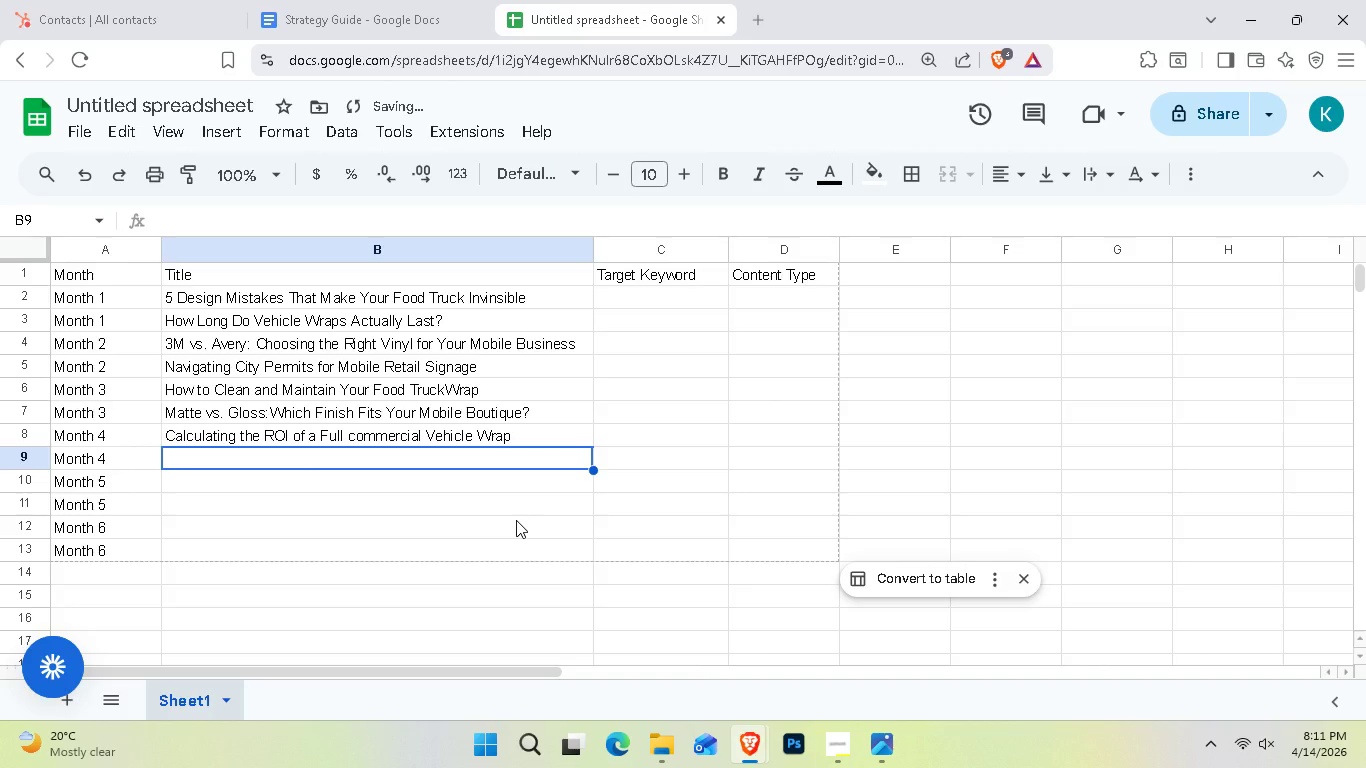 
type(Heat, Grease, and vinyl)
 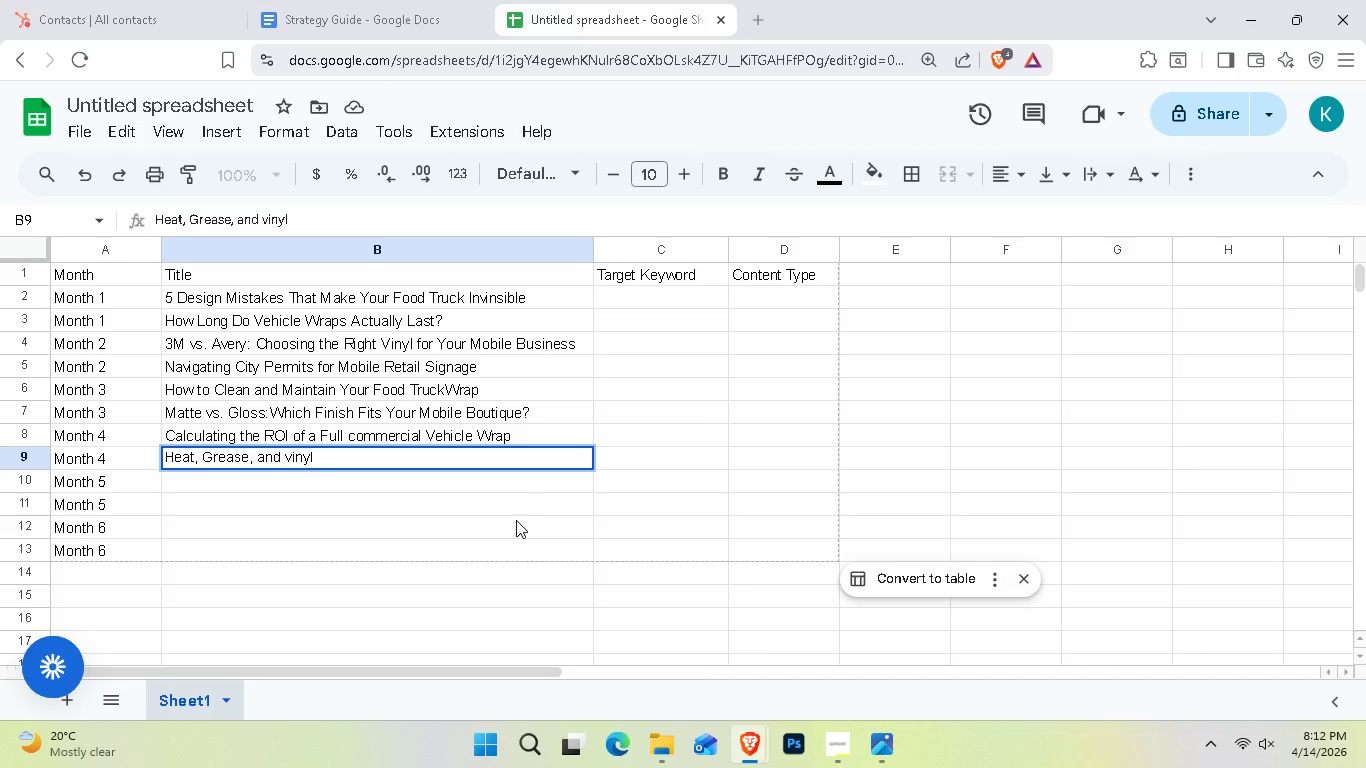 
key(ArrowLeft)
 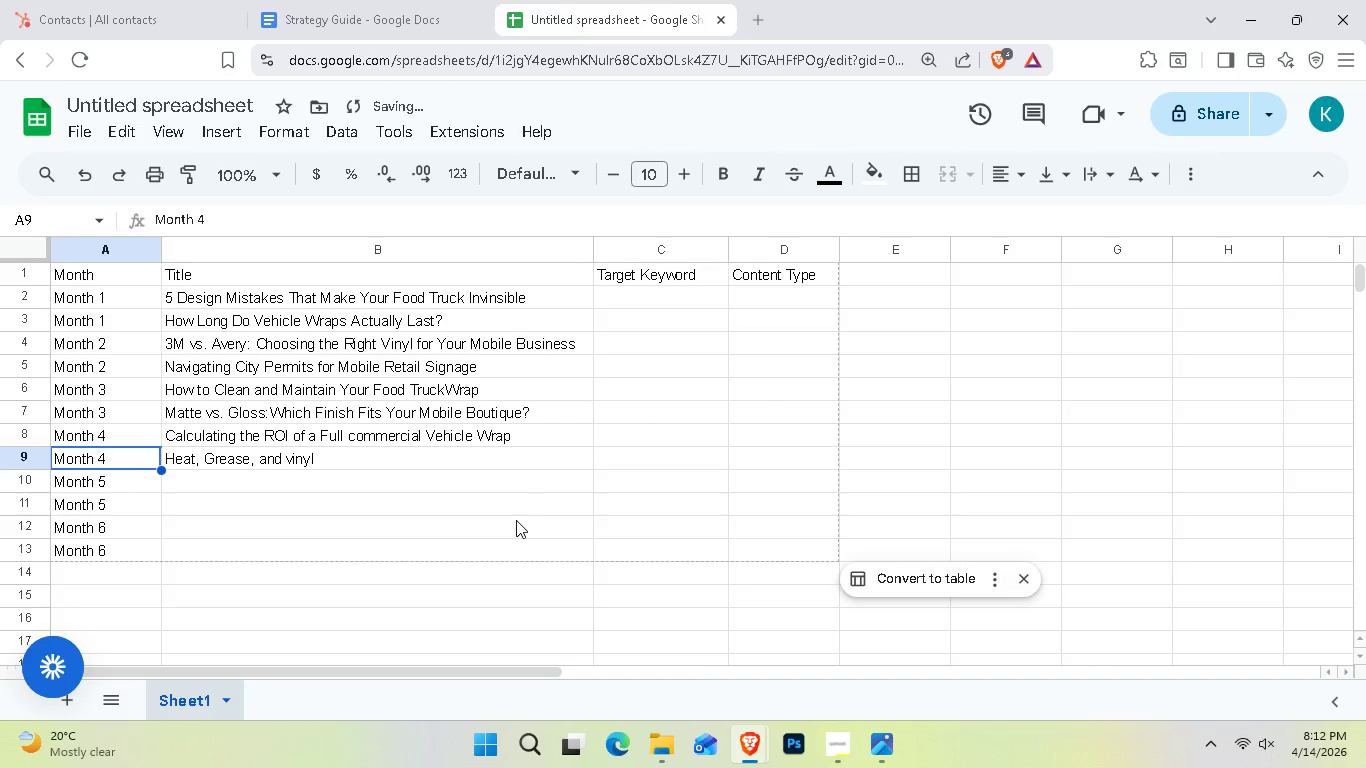 
key(ArrowLeft)
 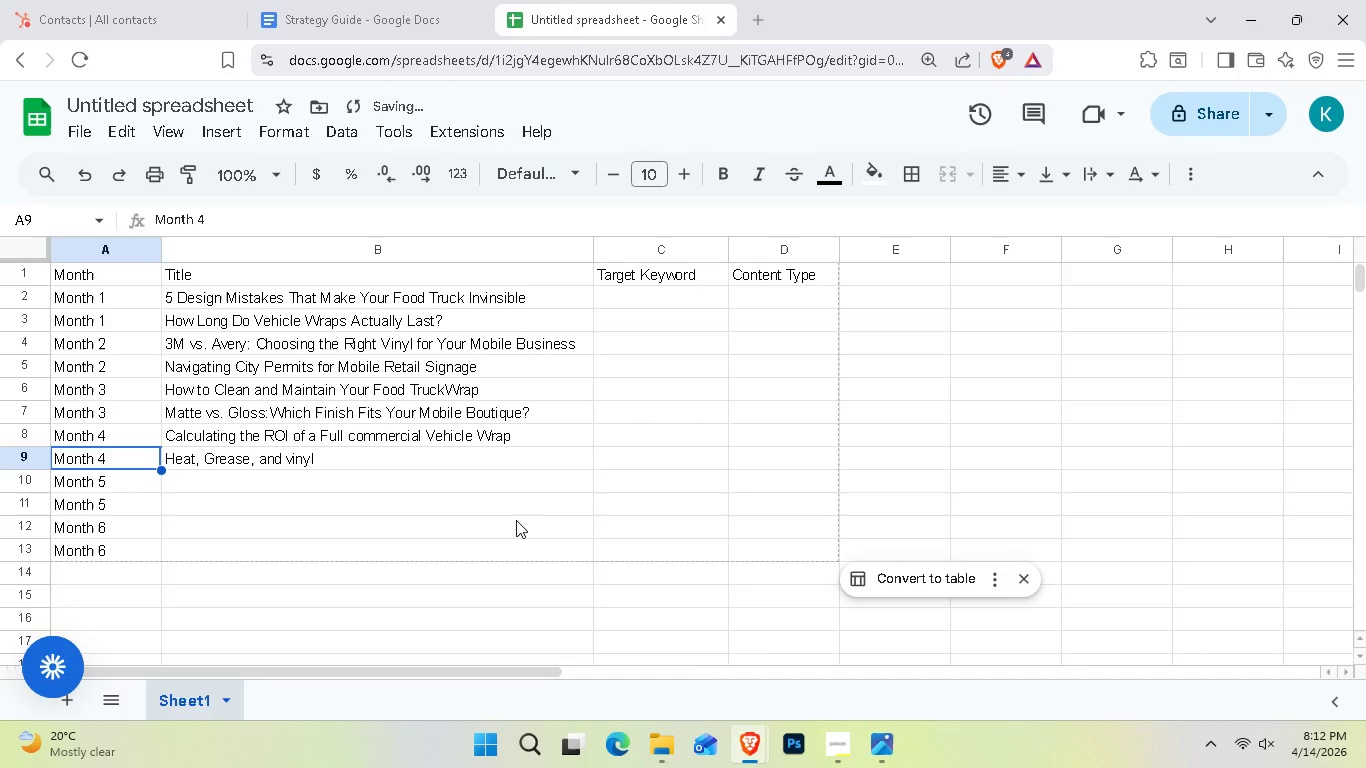 
key(ArrowLeft)
 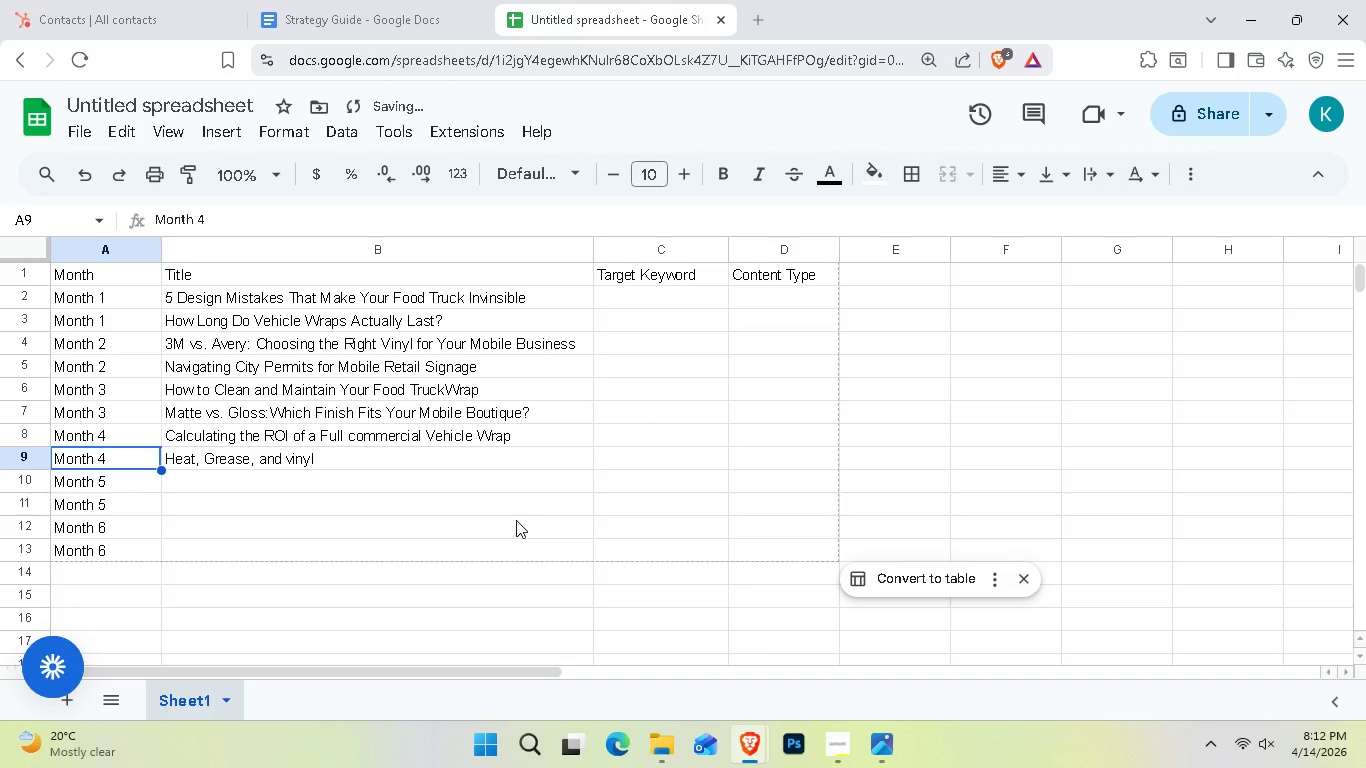 
key(ArrowRight)
 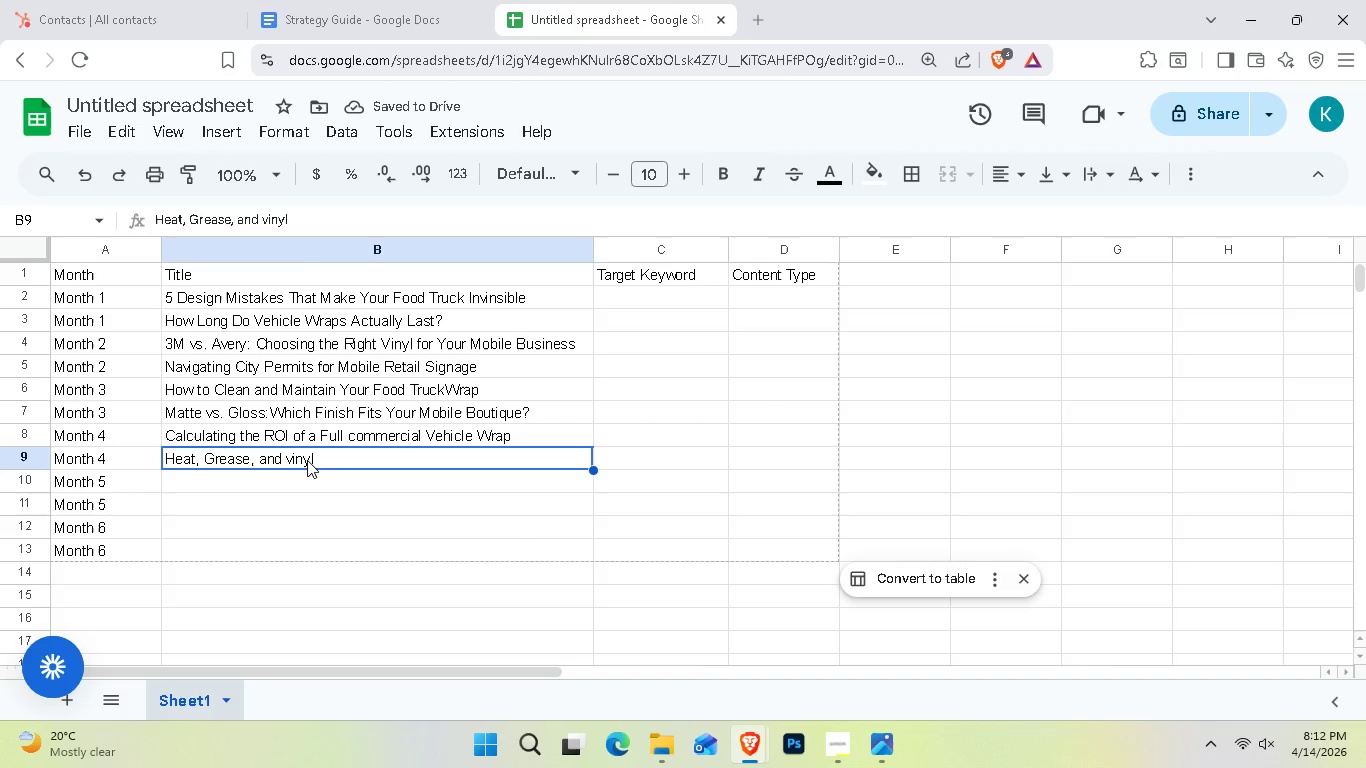 
left_click([308, 460])
 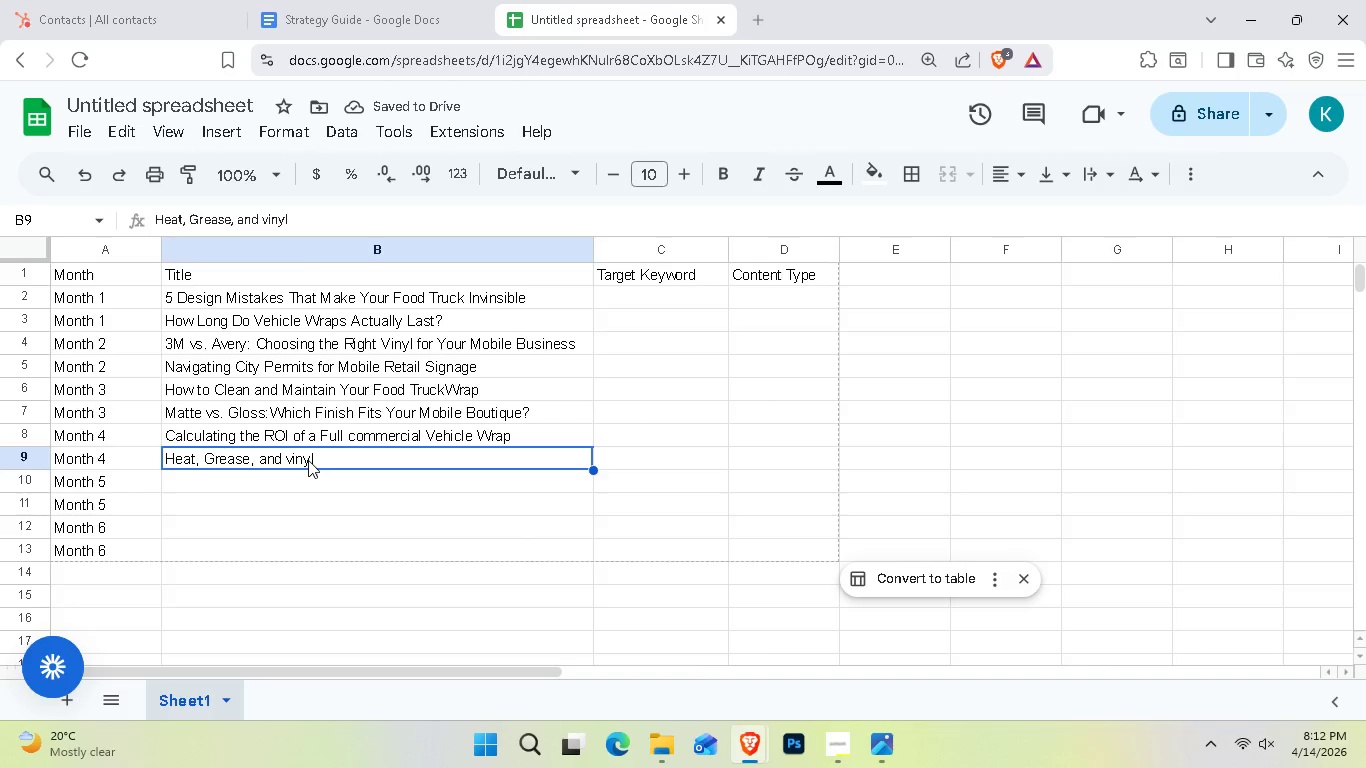 
double_click([308, 460])
 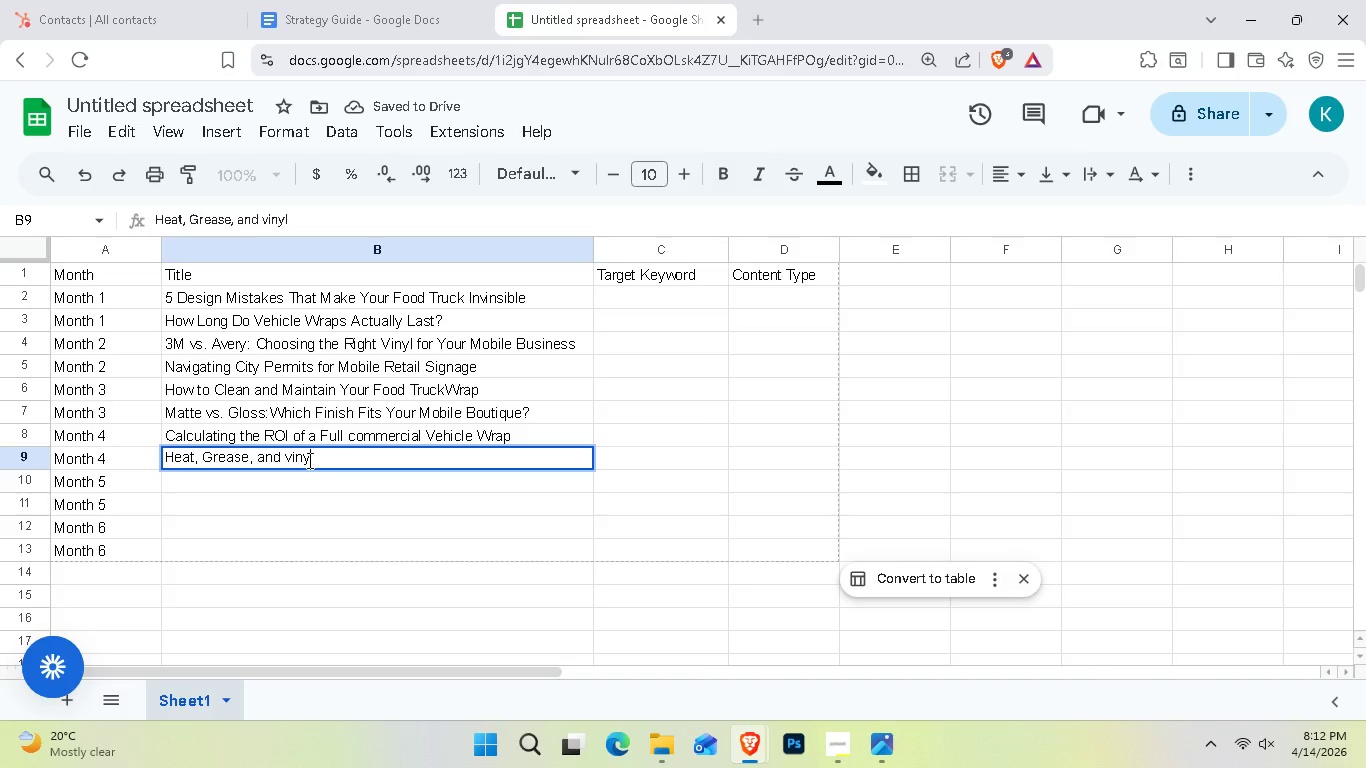 
key(ArrowLeft)
 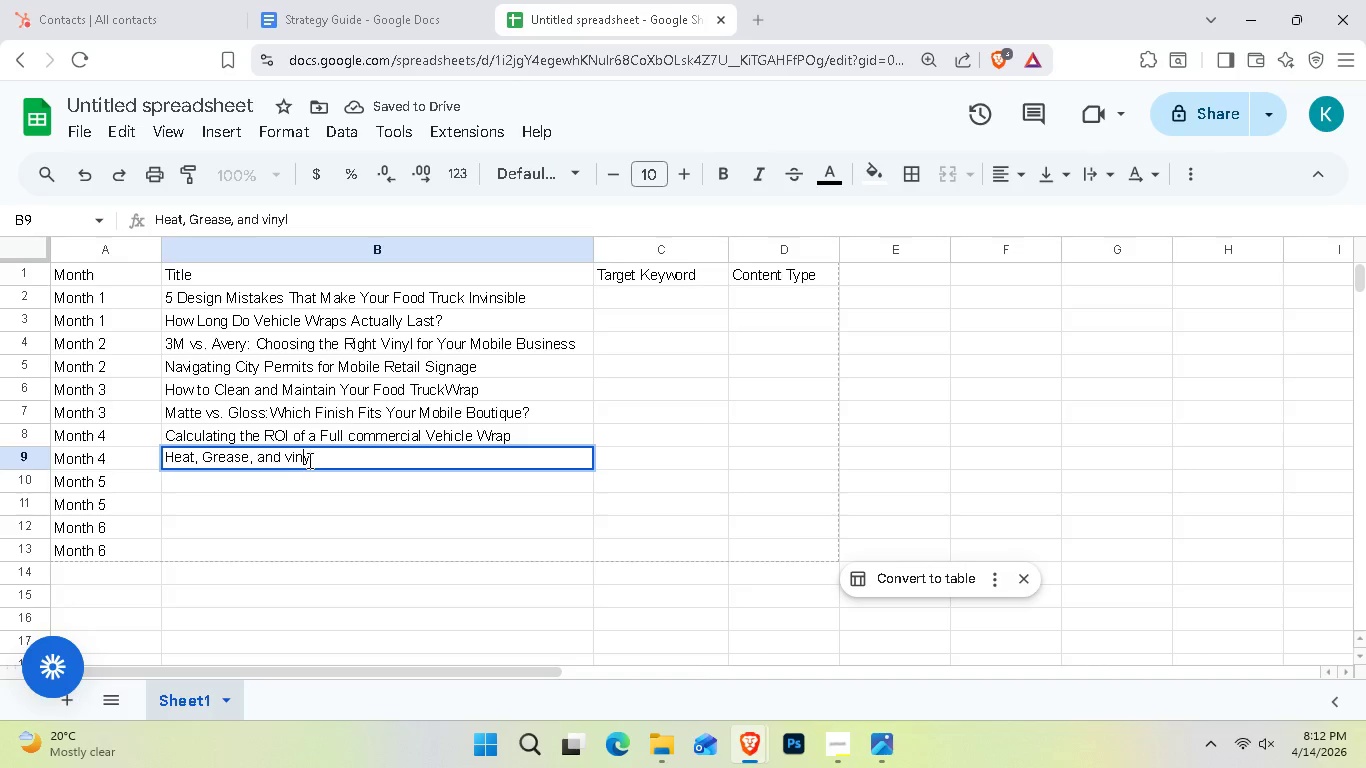 
key(ArrowLeft)
 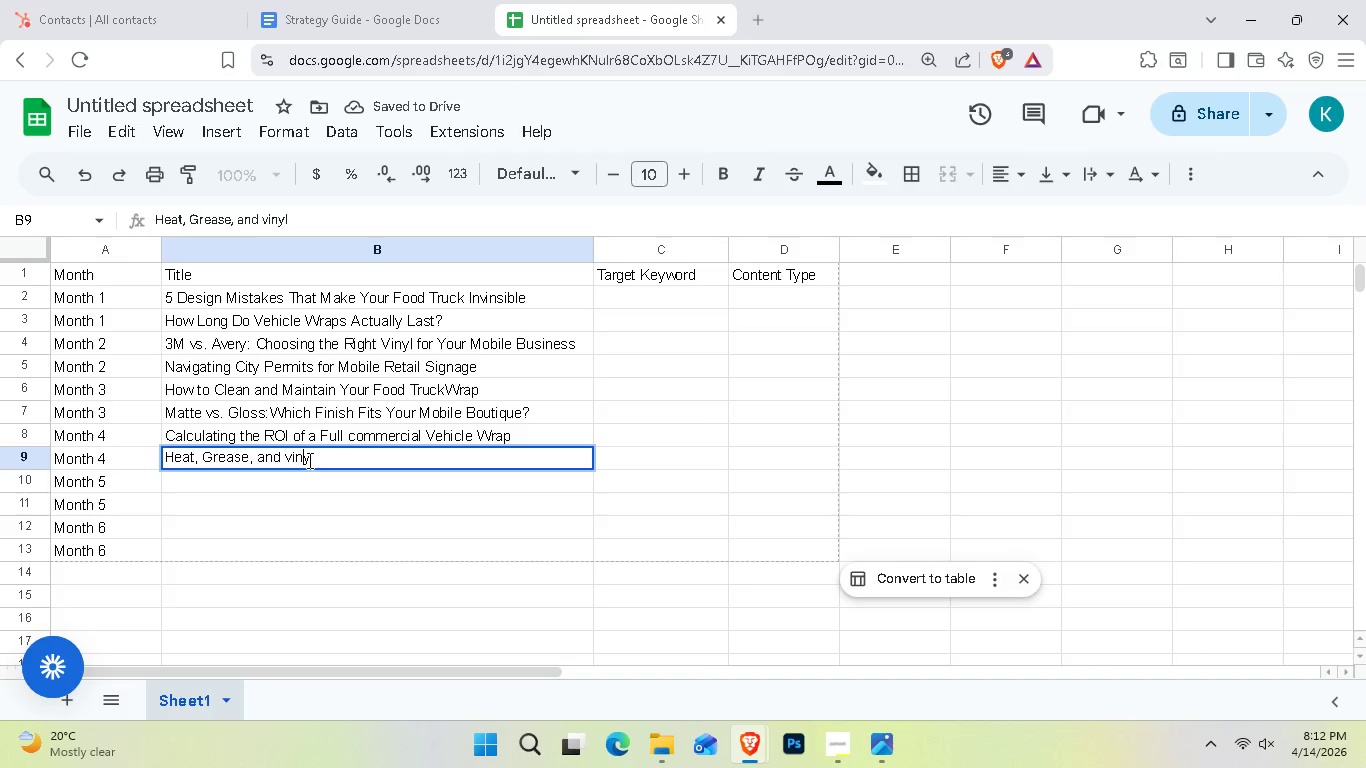 
key(ArrowLeft)
 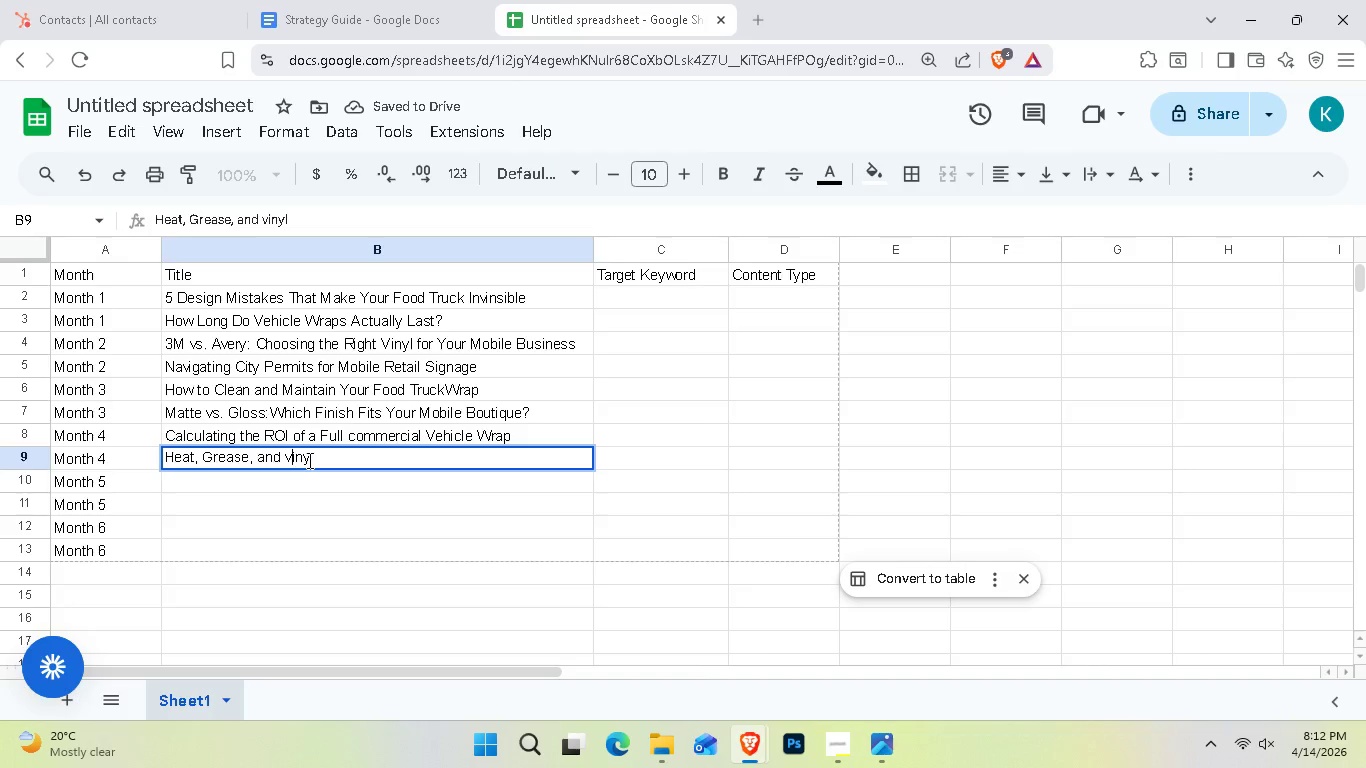 
key(ArrowLeft)
 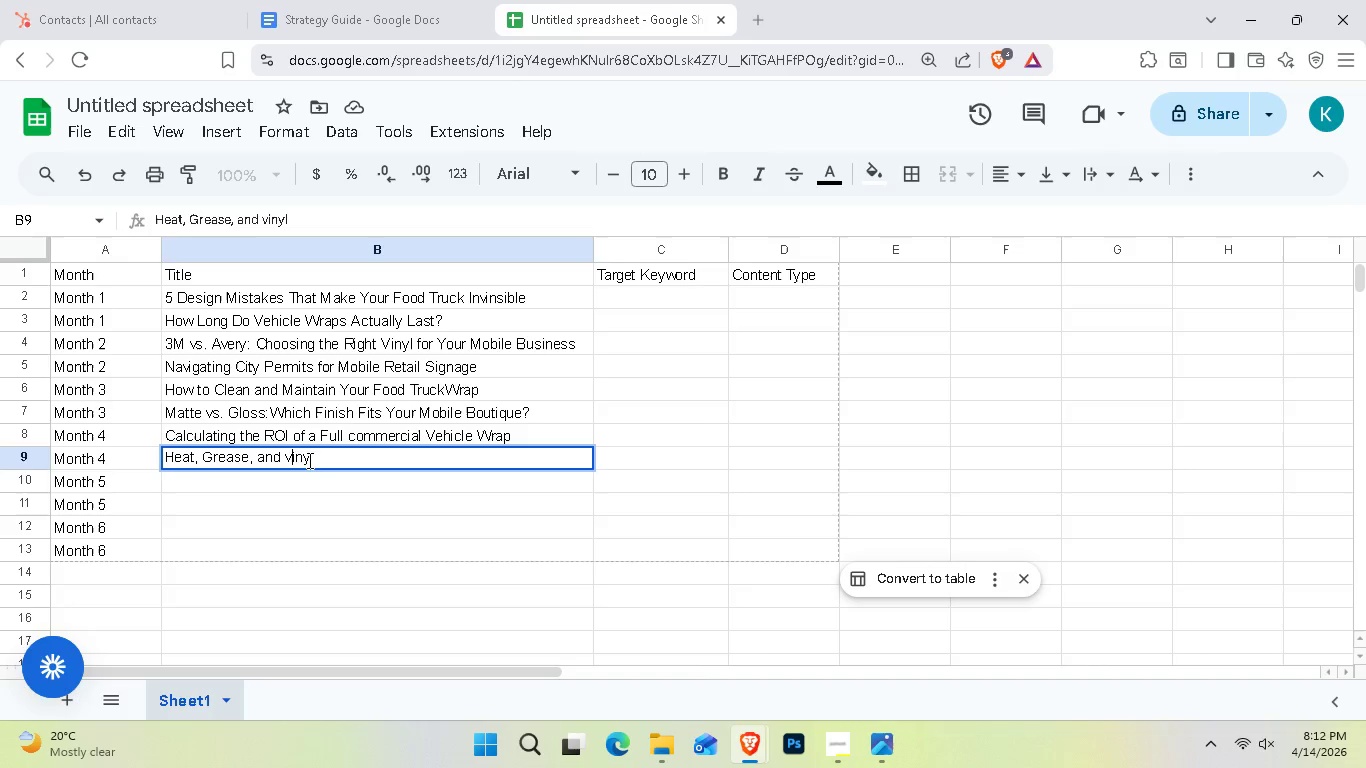 
key(Backspace)
 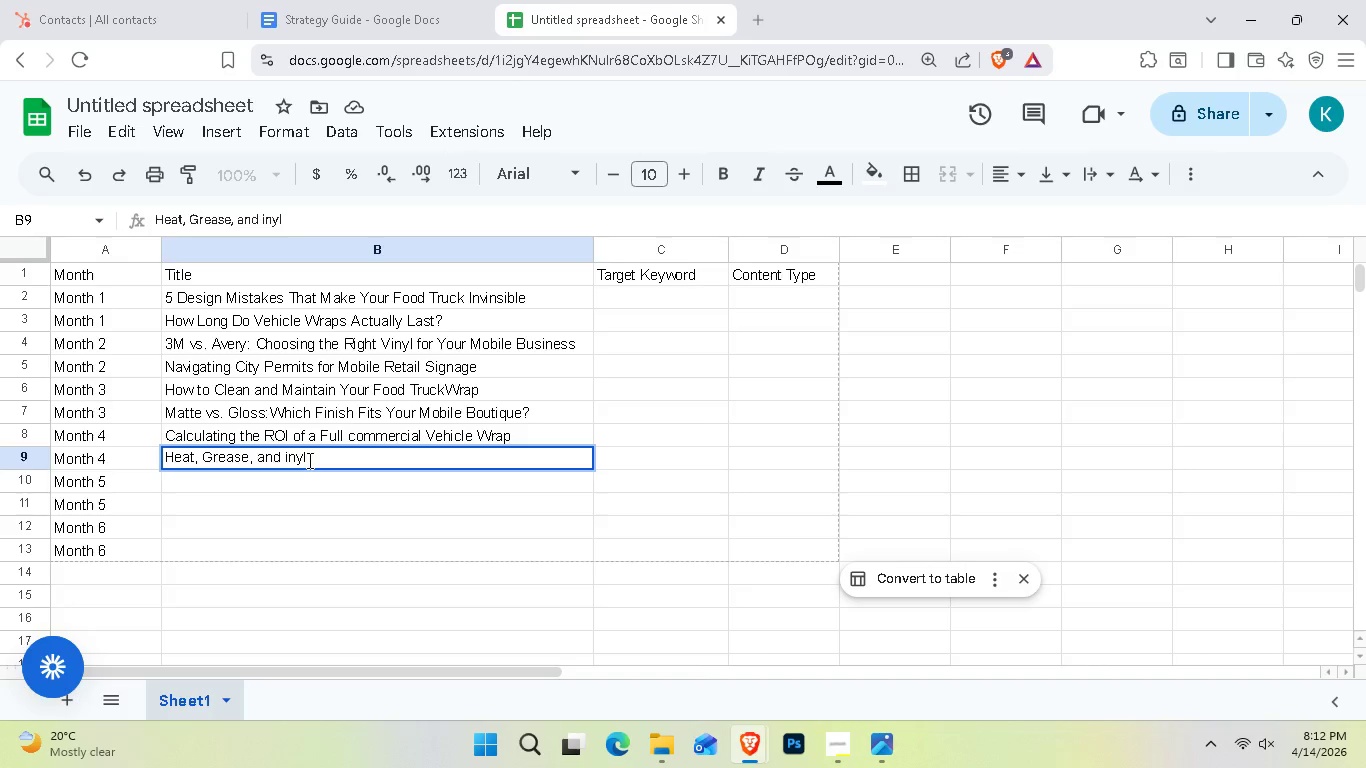 
key(Shift+V)
 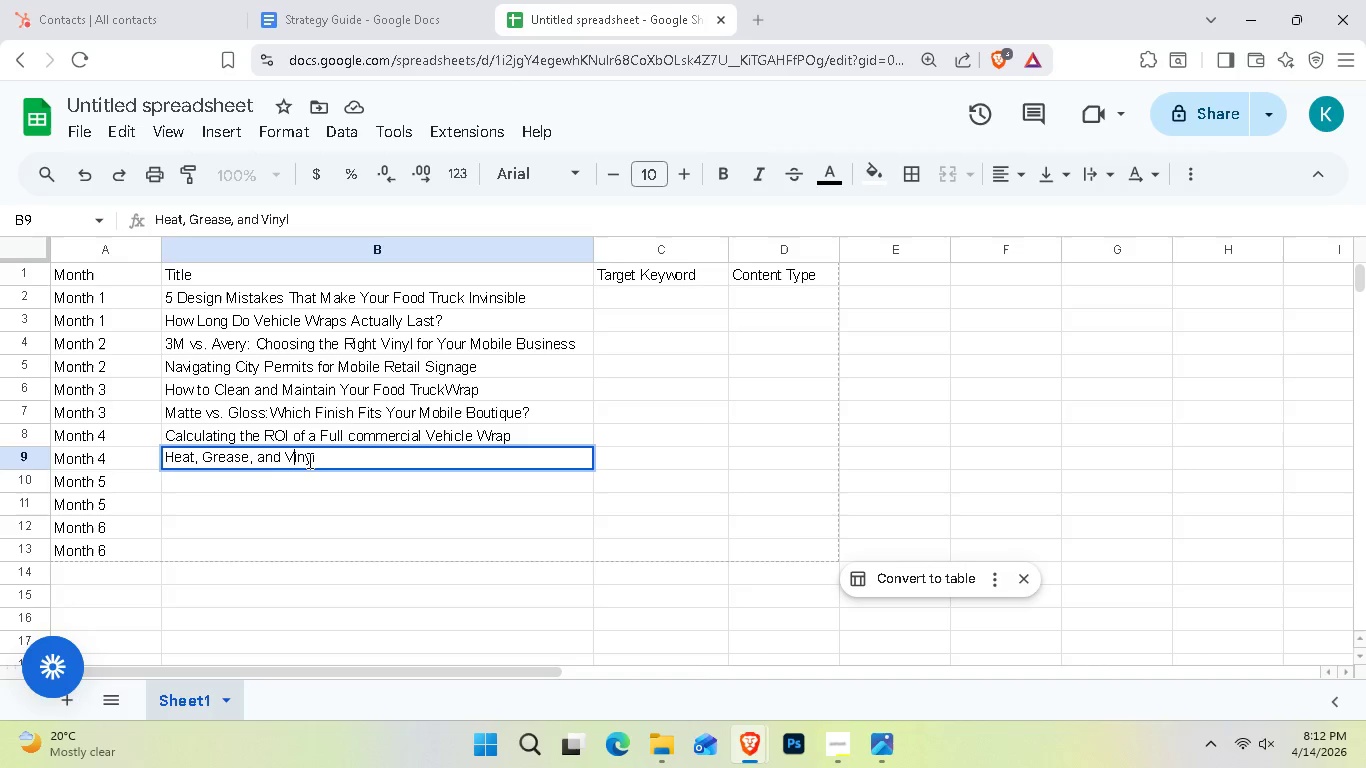 
key(ArrowRight)
 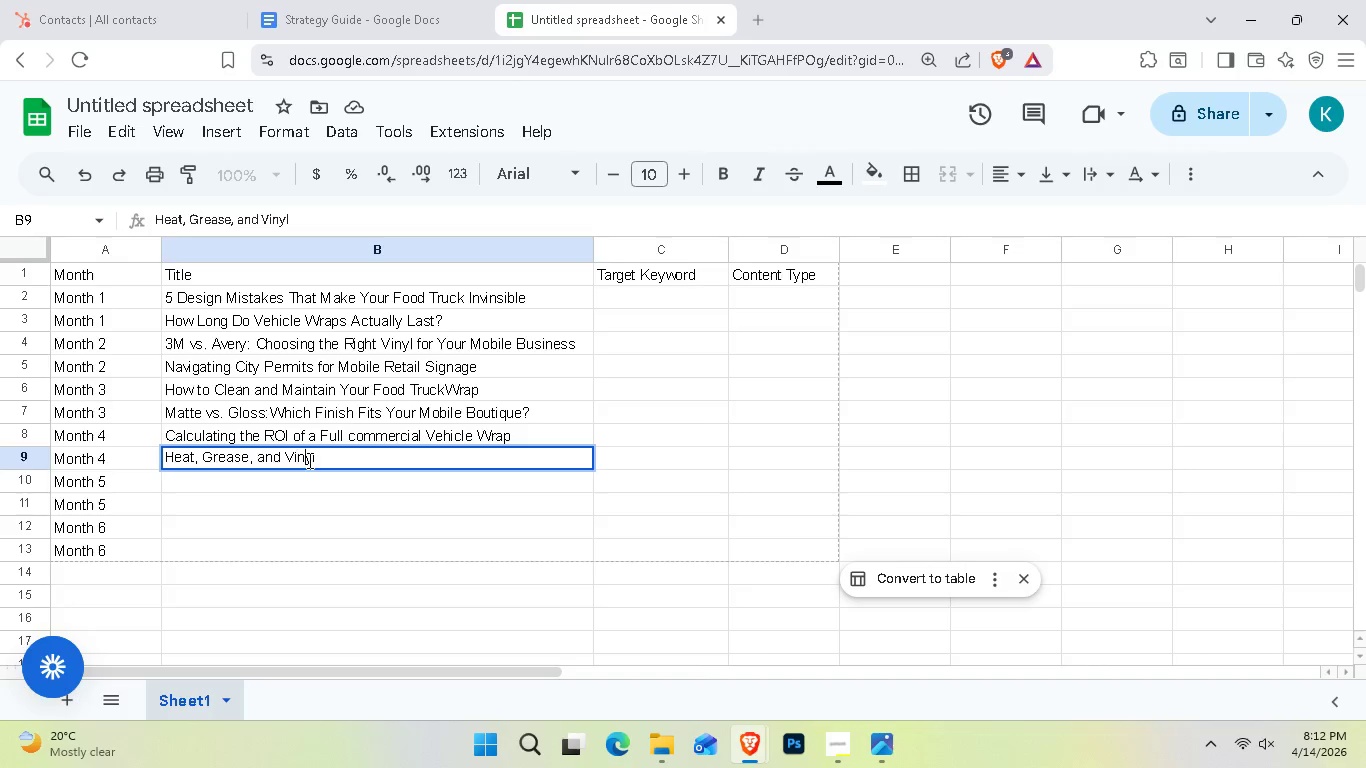 
key(ArrowRight)
 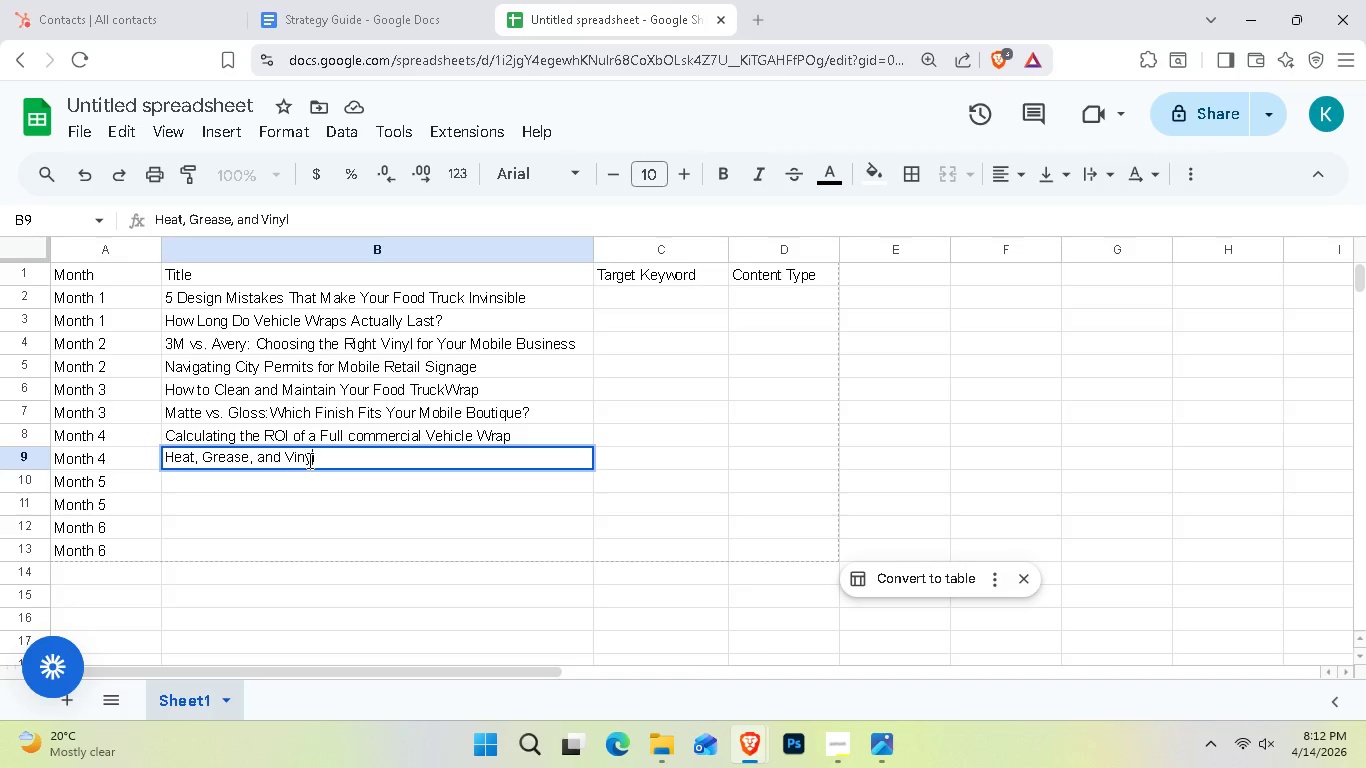 
key(ArrowRight)
 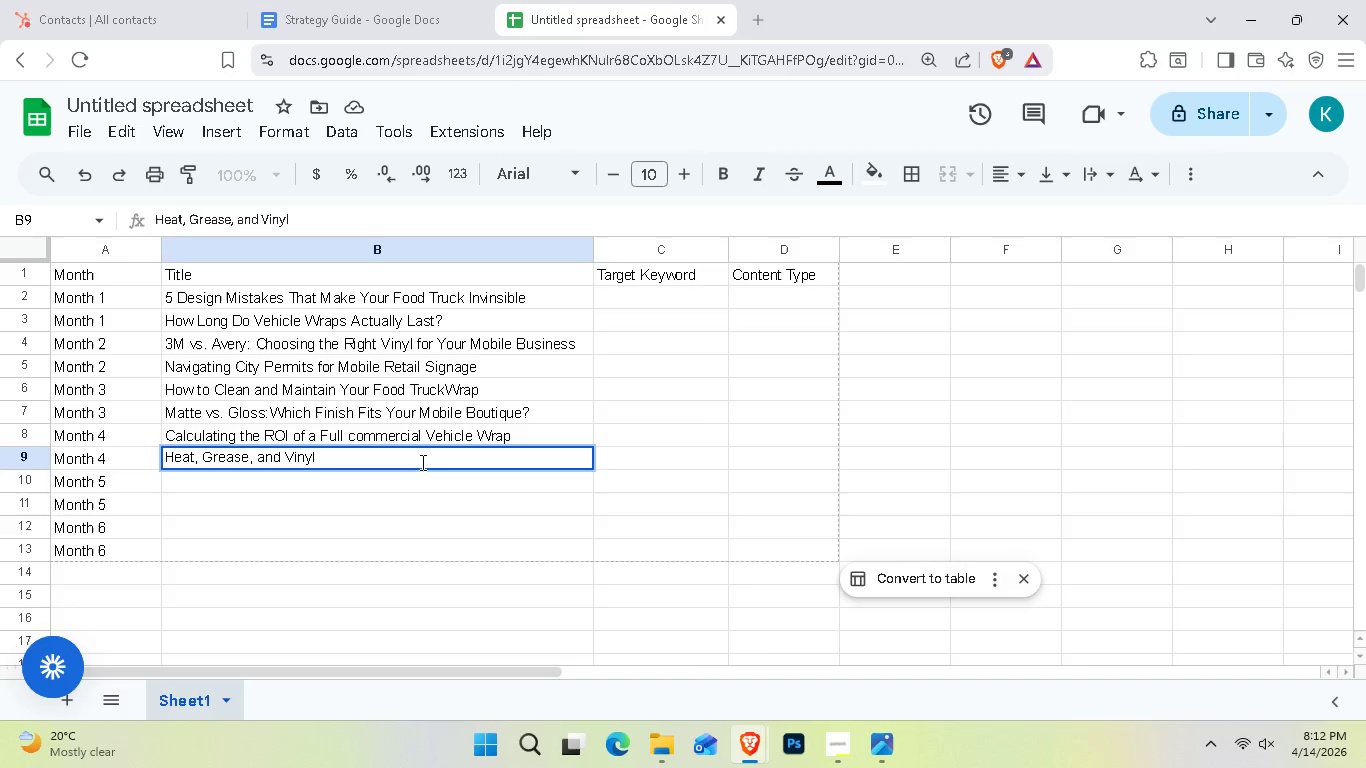 
key(ArrowRight)
 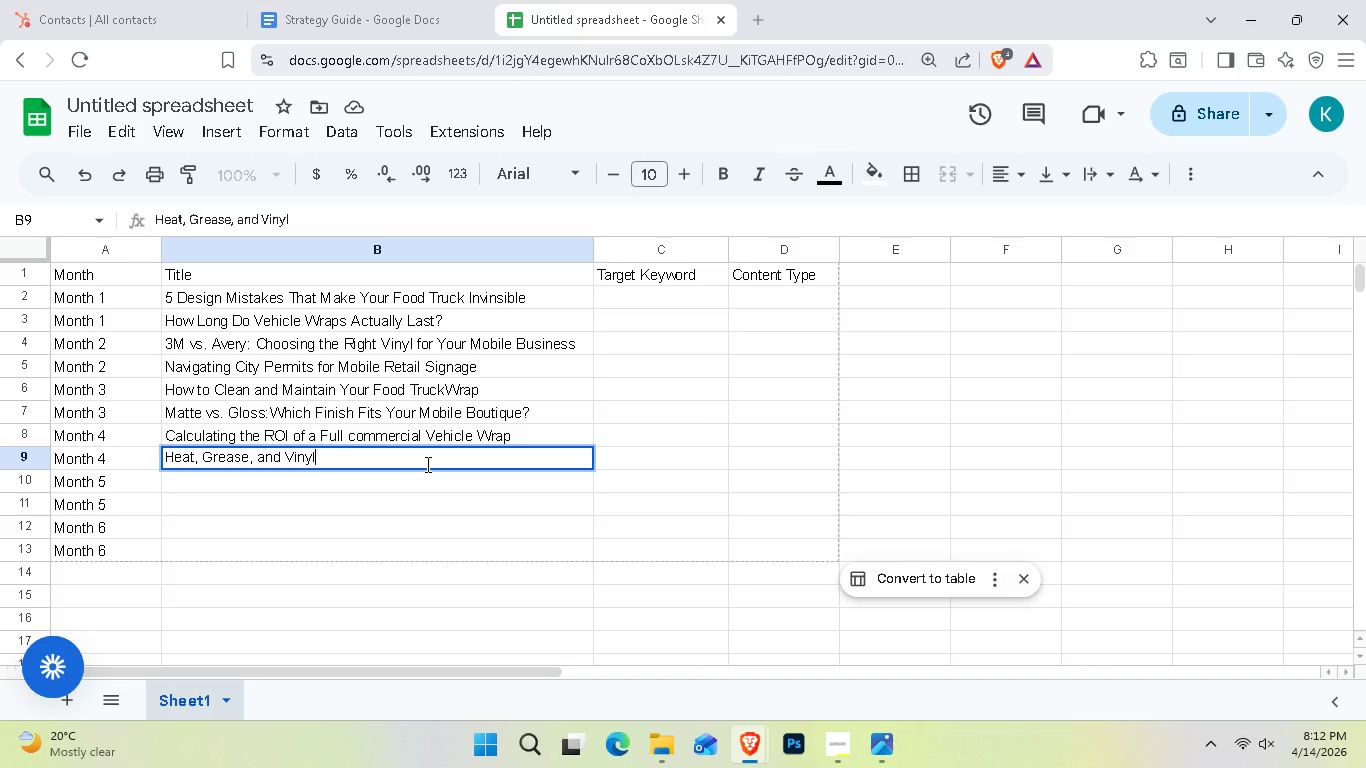 
type(: Wrapping Arrouu)
key(Backspace)
type(nf)
key(Backspace)
type(d)
 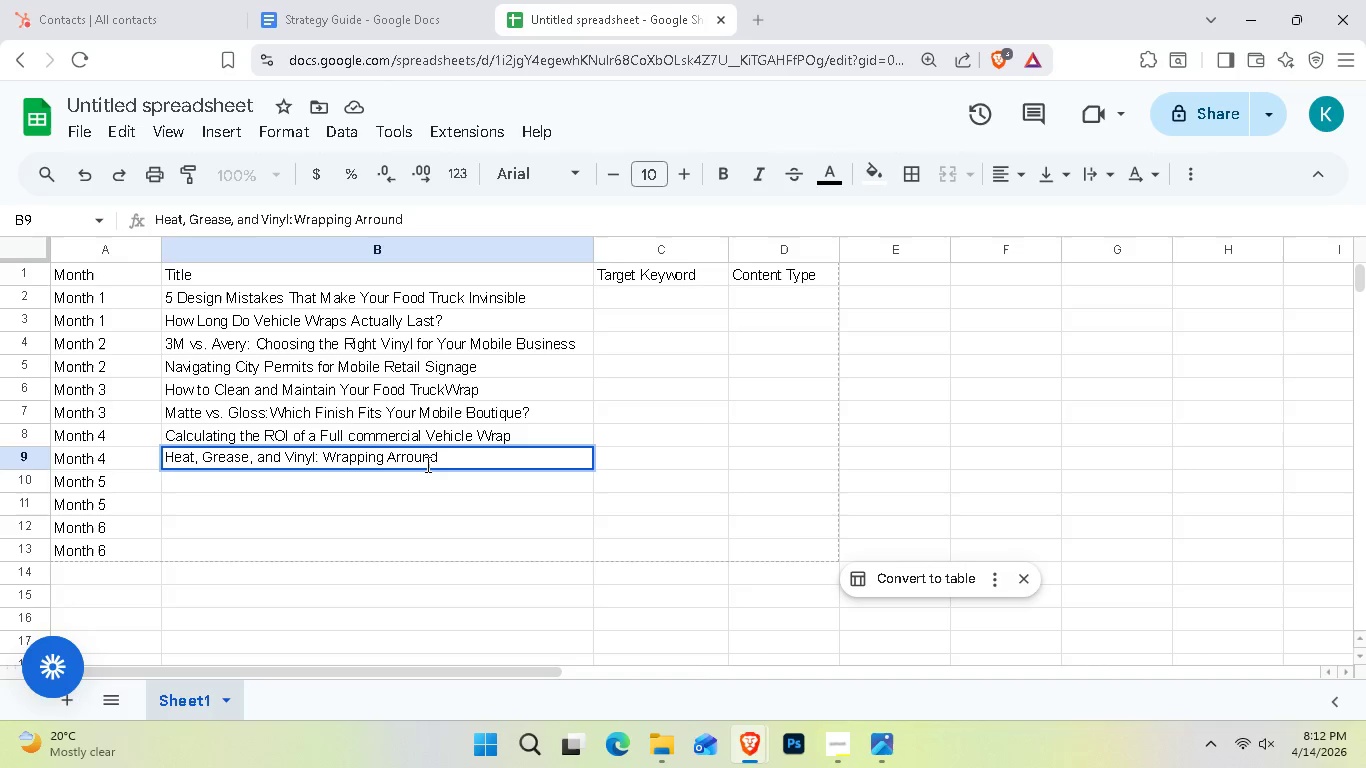 
hold_key(key=ShiftLeft, duration=0.41)
 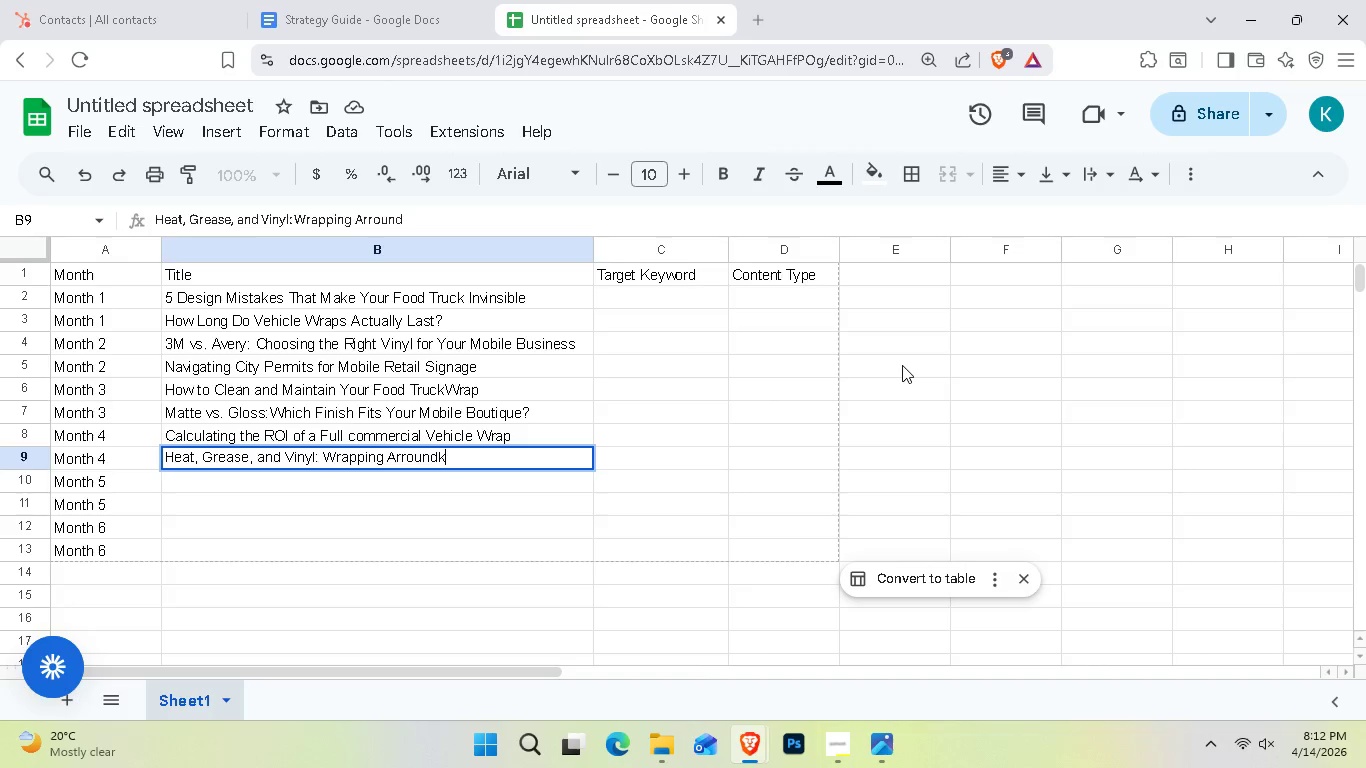 
type(k)
key(Backspace)
type( Kitchen Exhausts )
 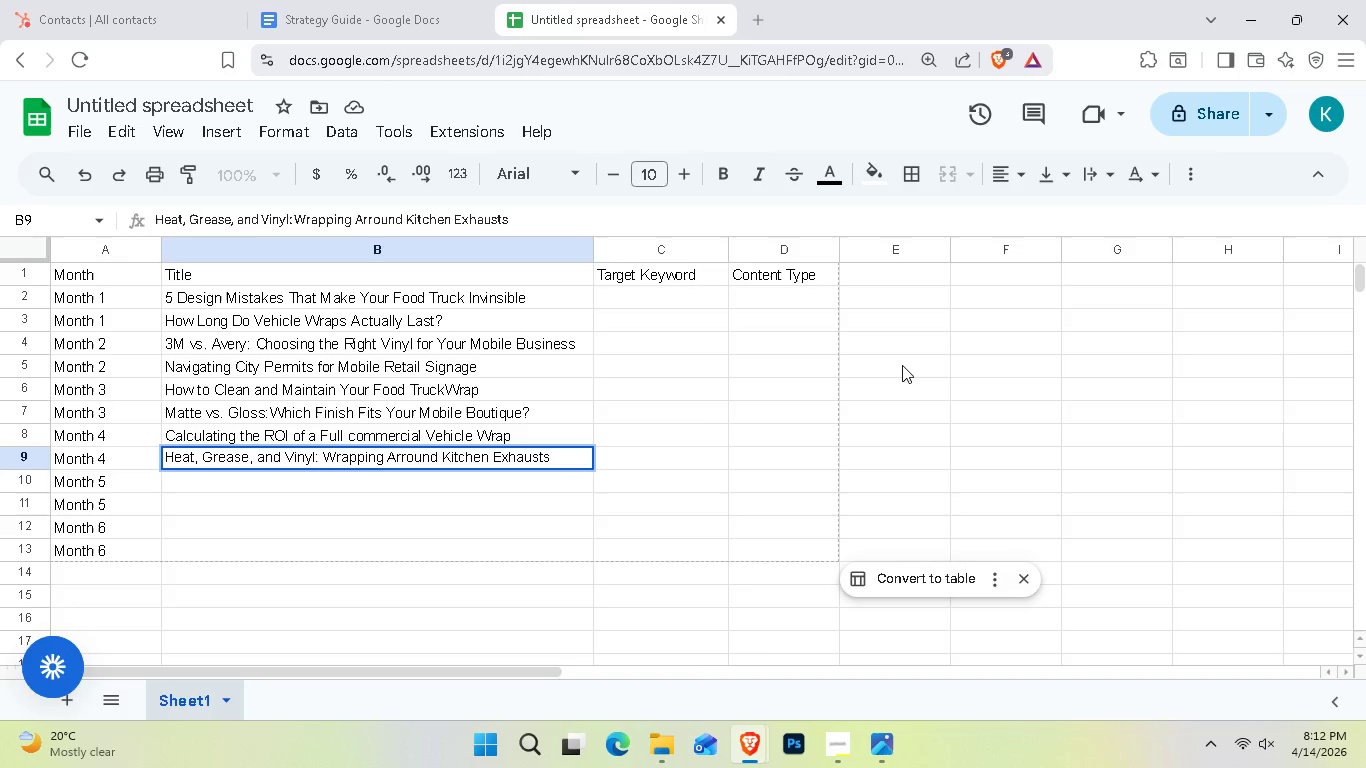 
key(ArrowLeft)
 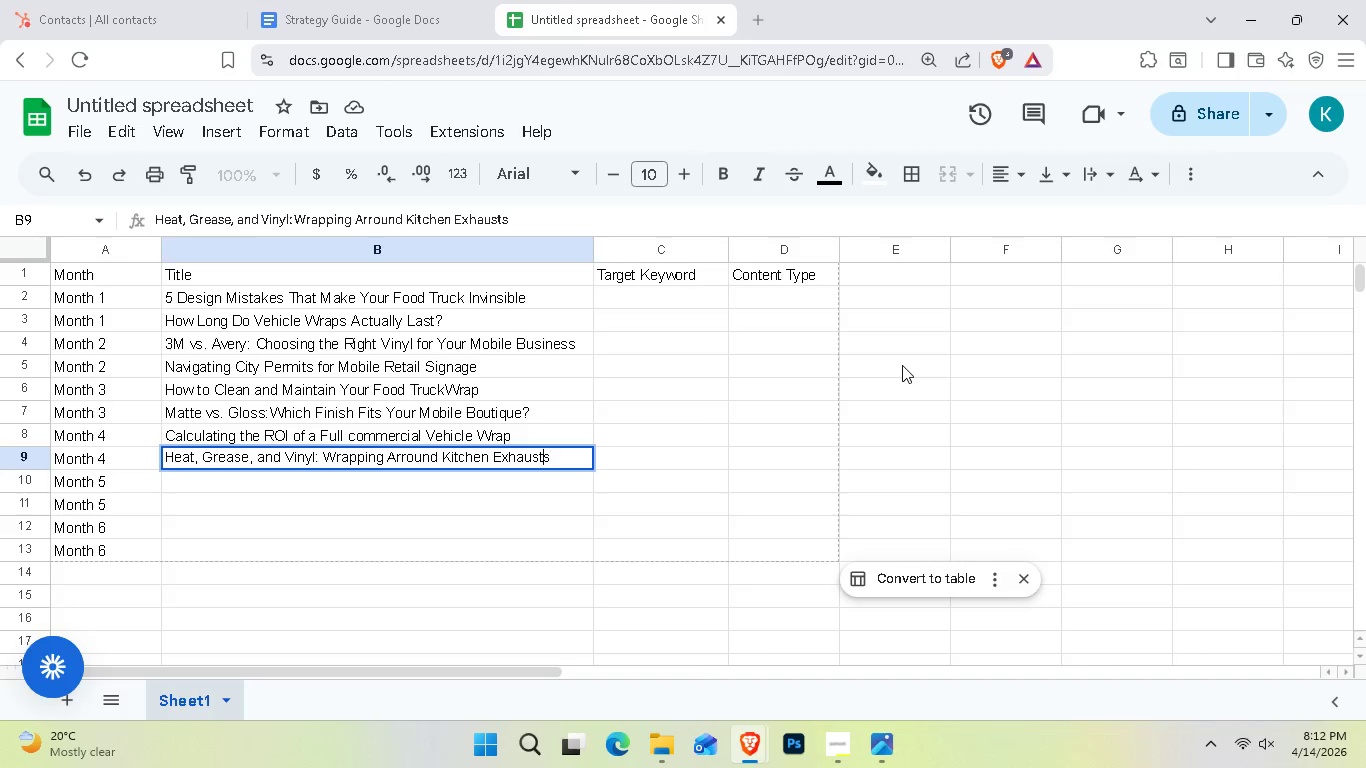 
key(ArrowLeft)
 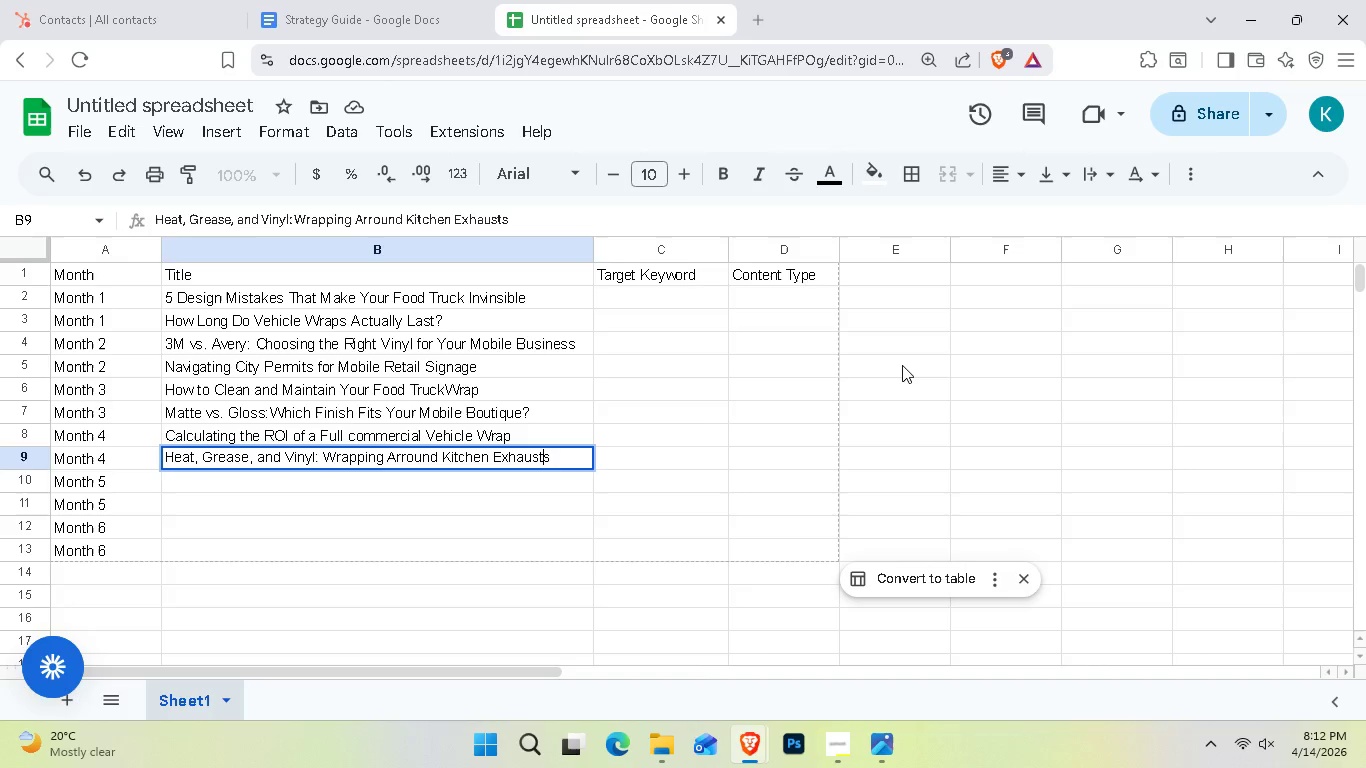 
key(ArrowLeft)
 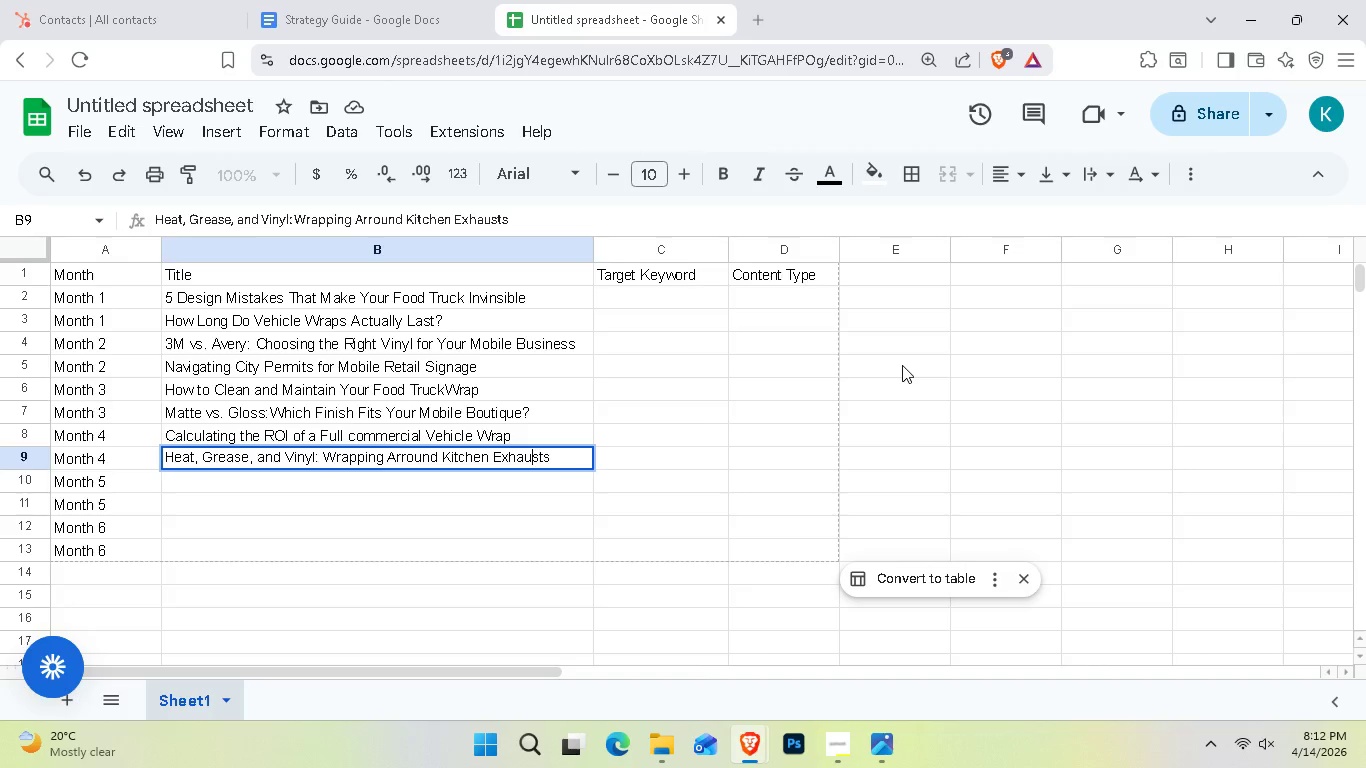 
key(ArrowLeft)
 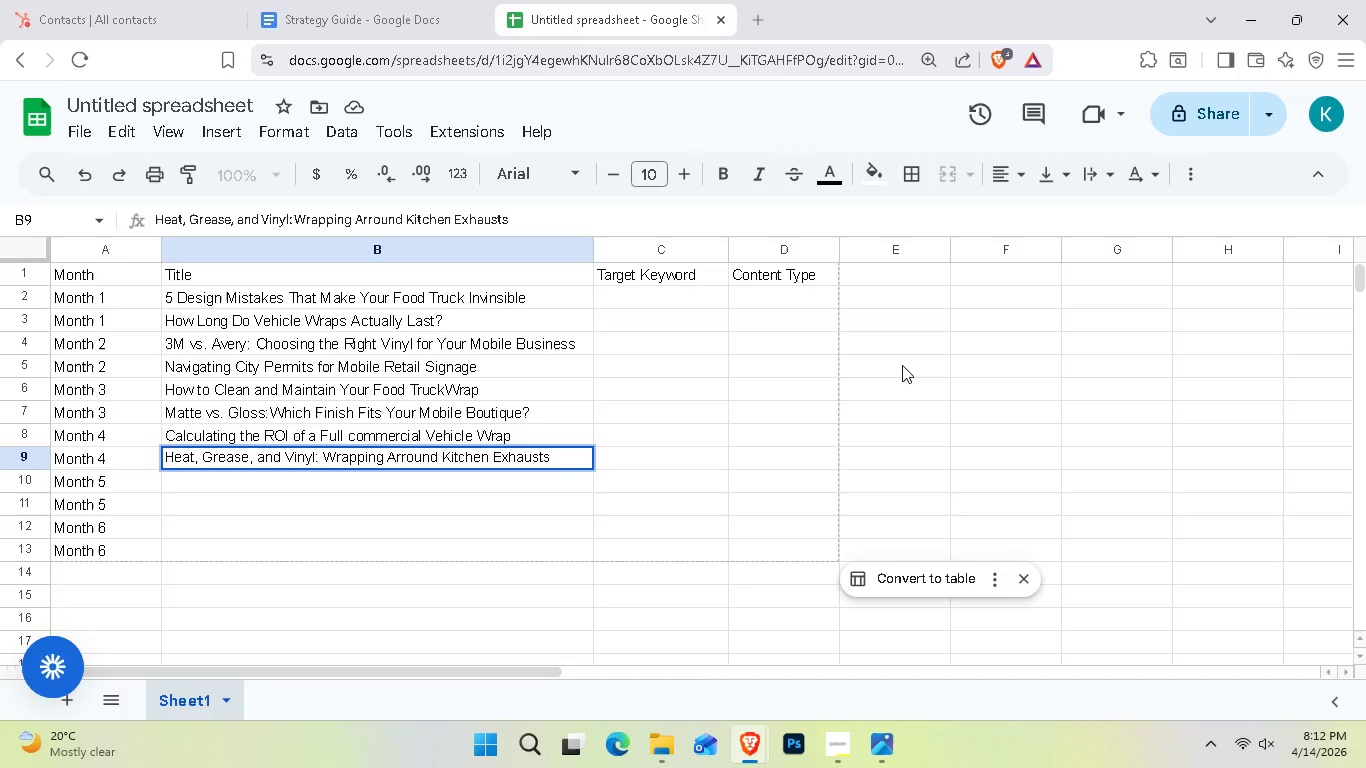 
key(ArrowLeft)
 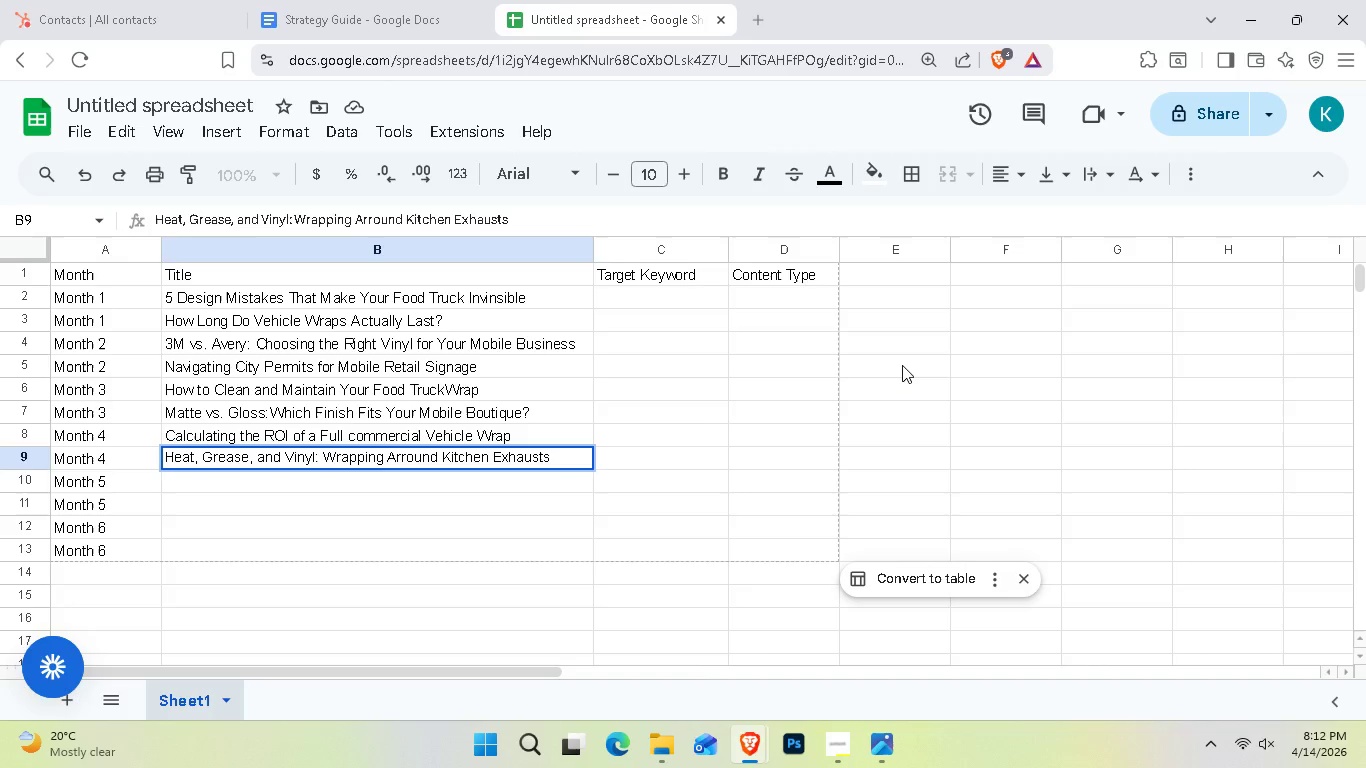 
key(ArrowLeft)
 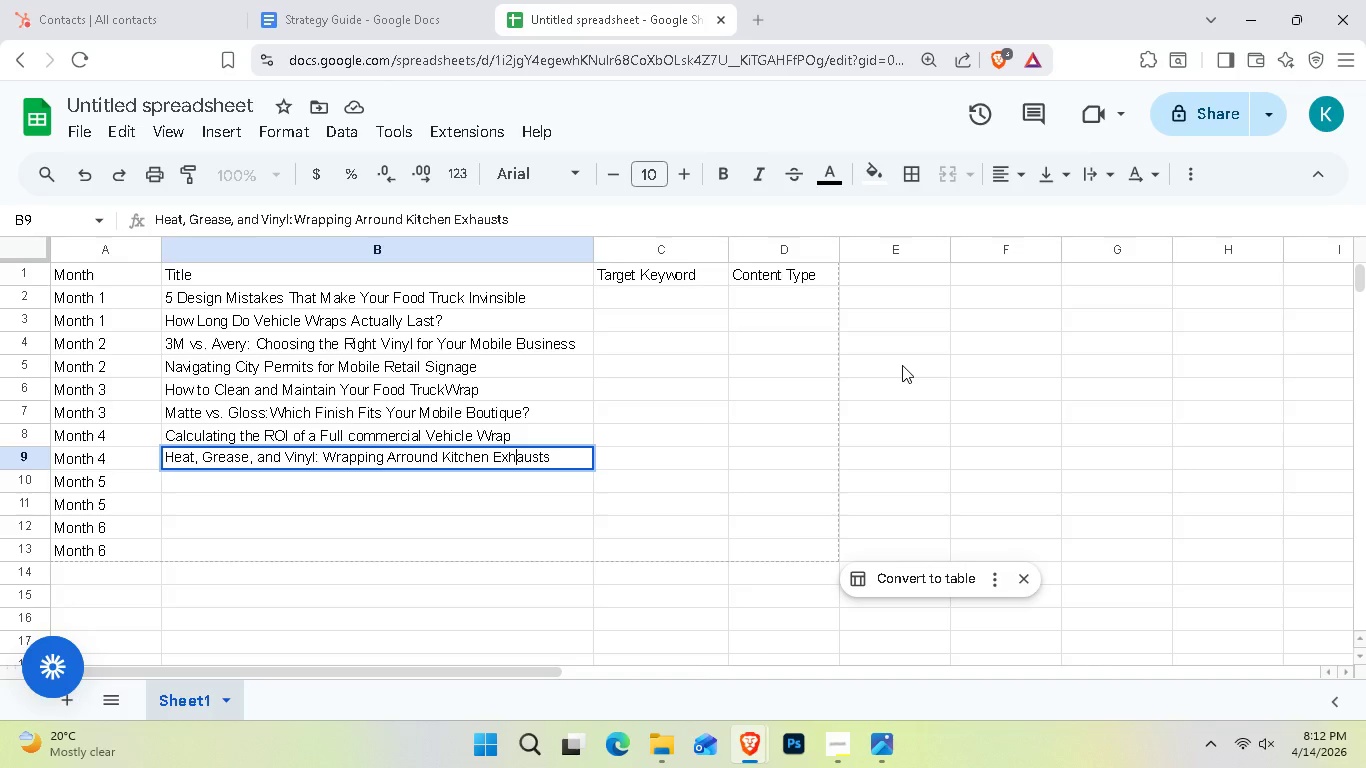 
key(ArrowRight)
 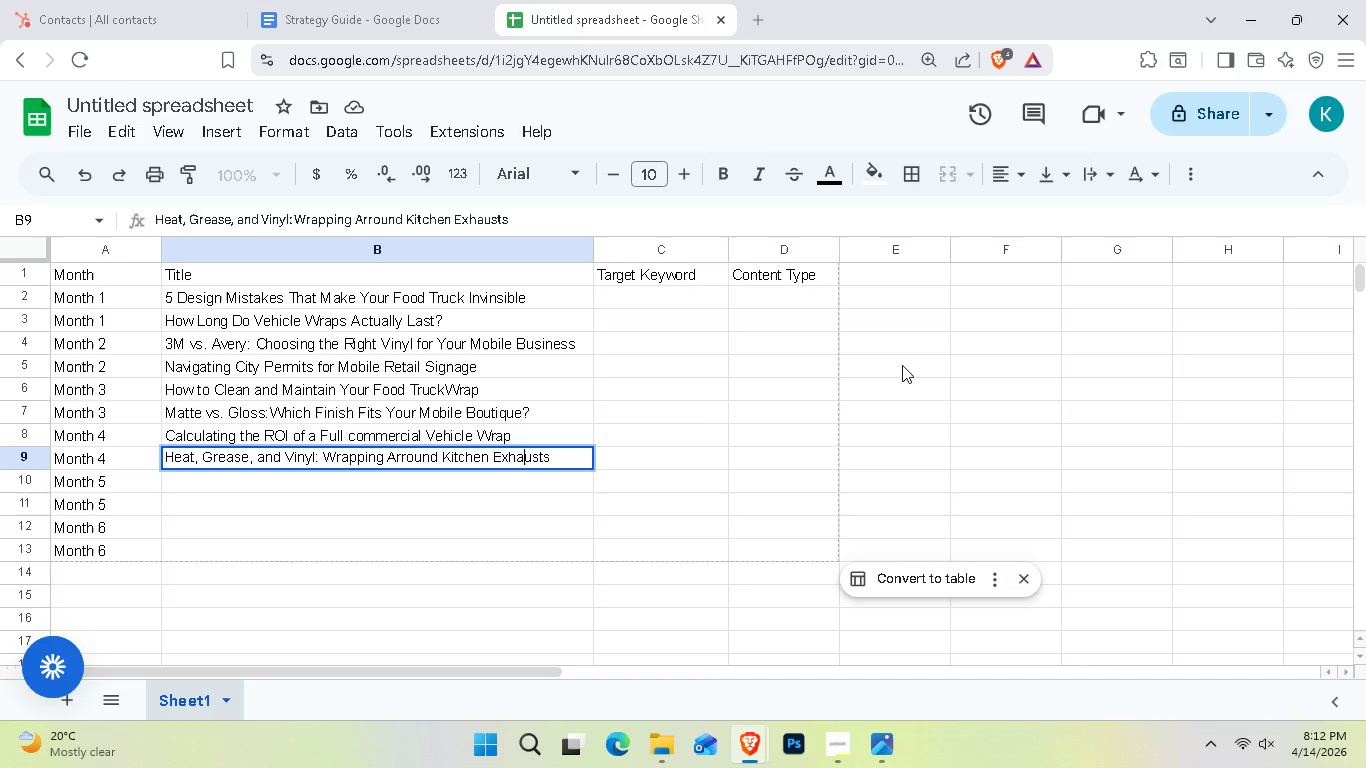 
key(ArrowLeft)
 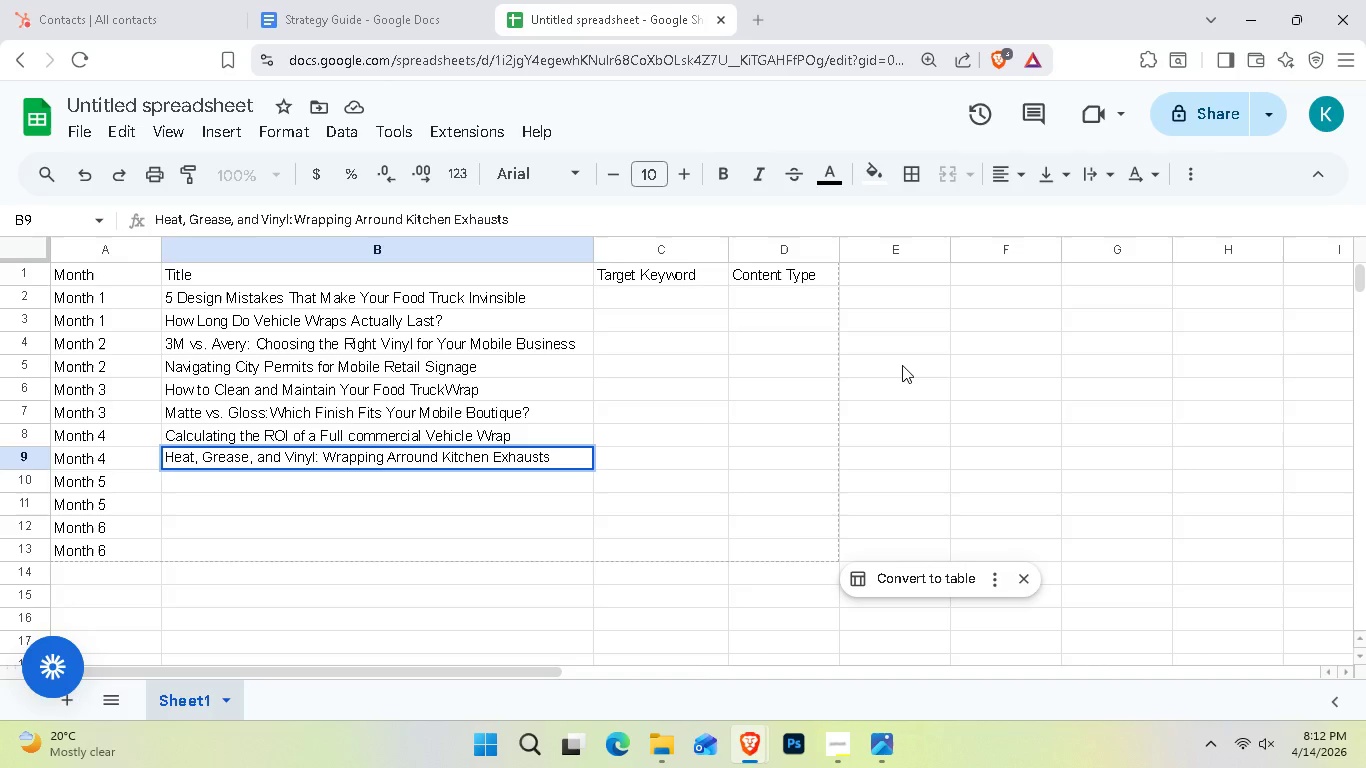 
key(ArrowRight)
 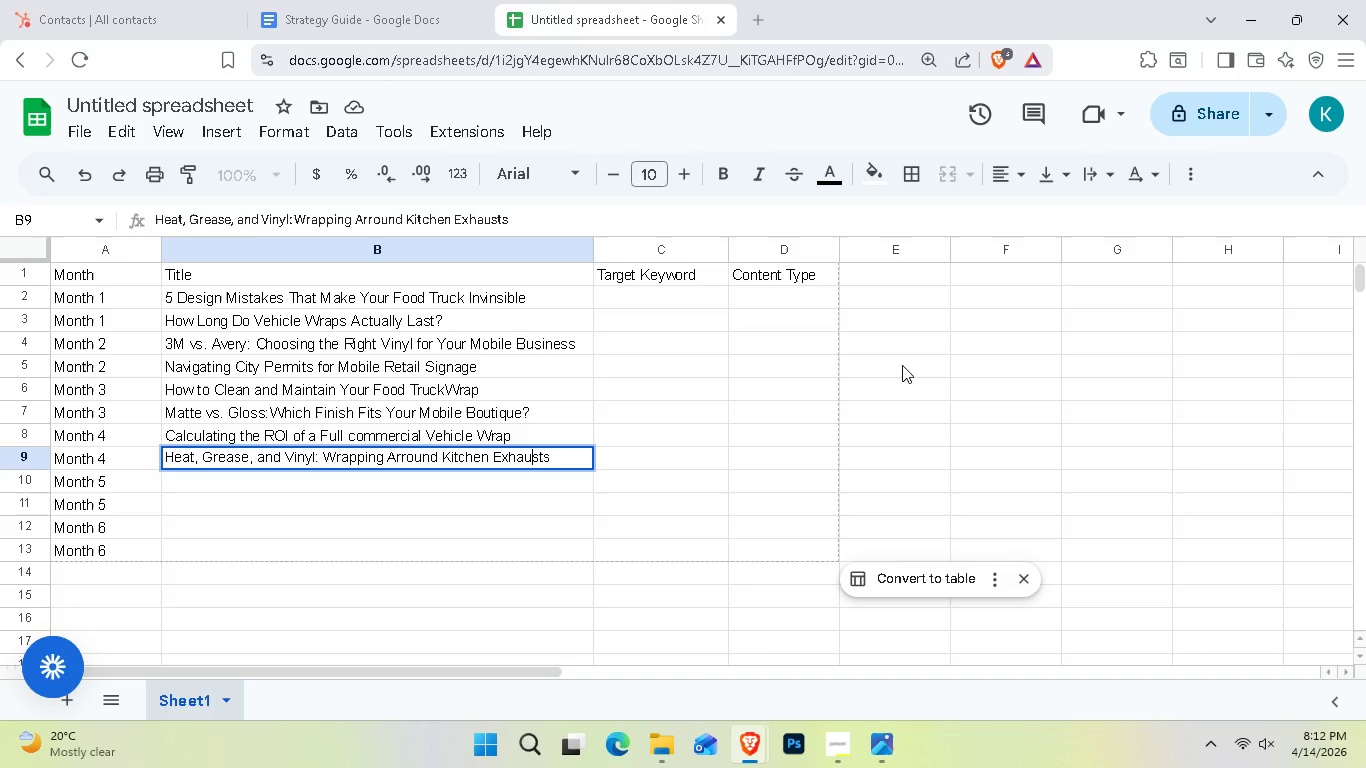 
key(ArrowRight)
 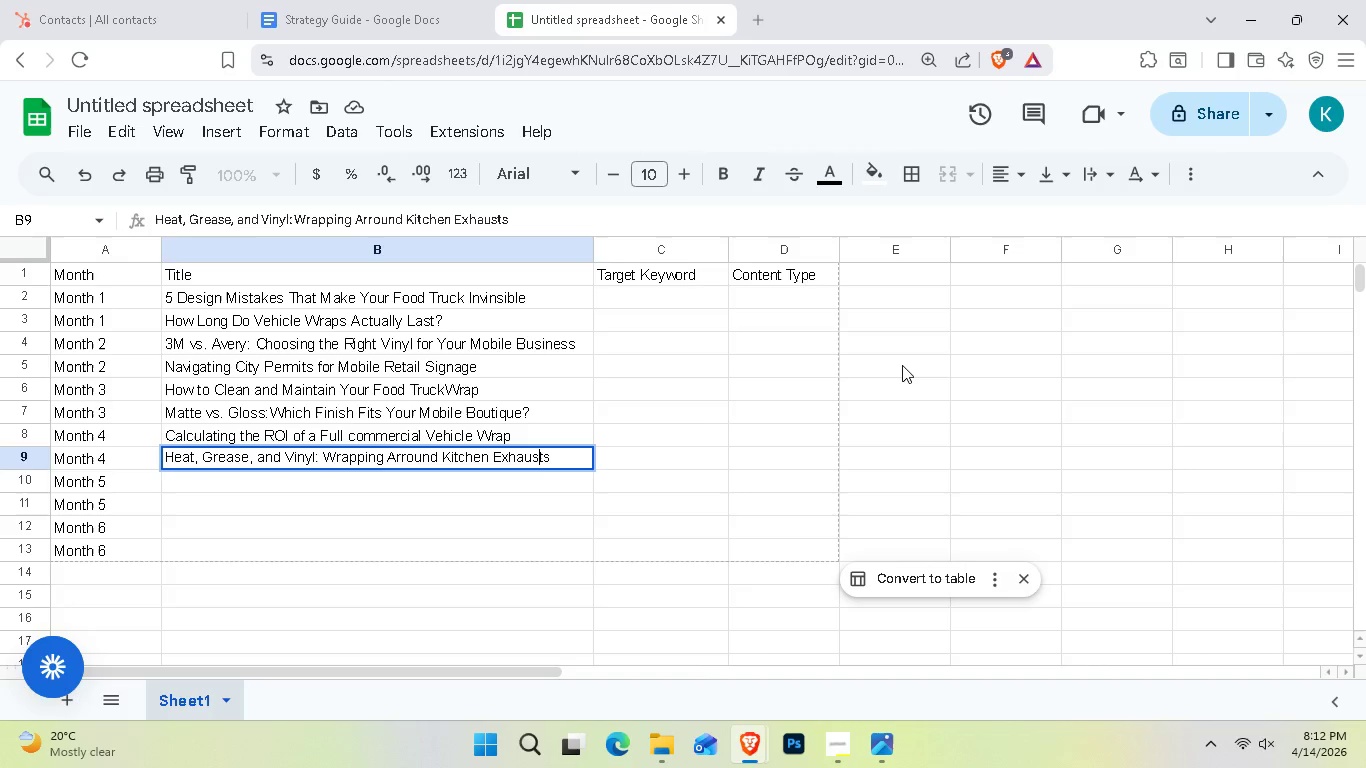 
key(ArrowRight)
 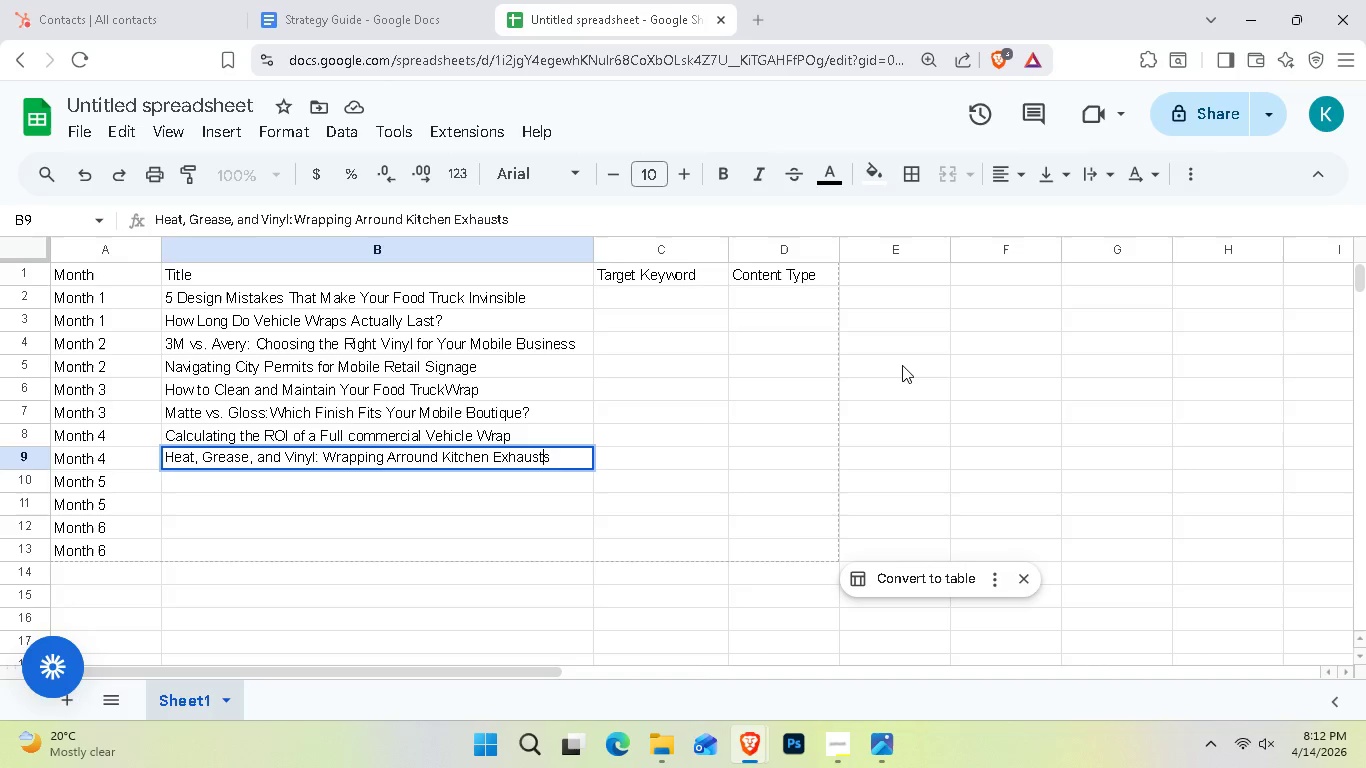 
key(ArrowRight)
 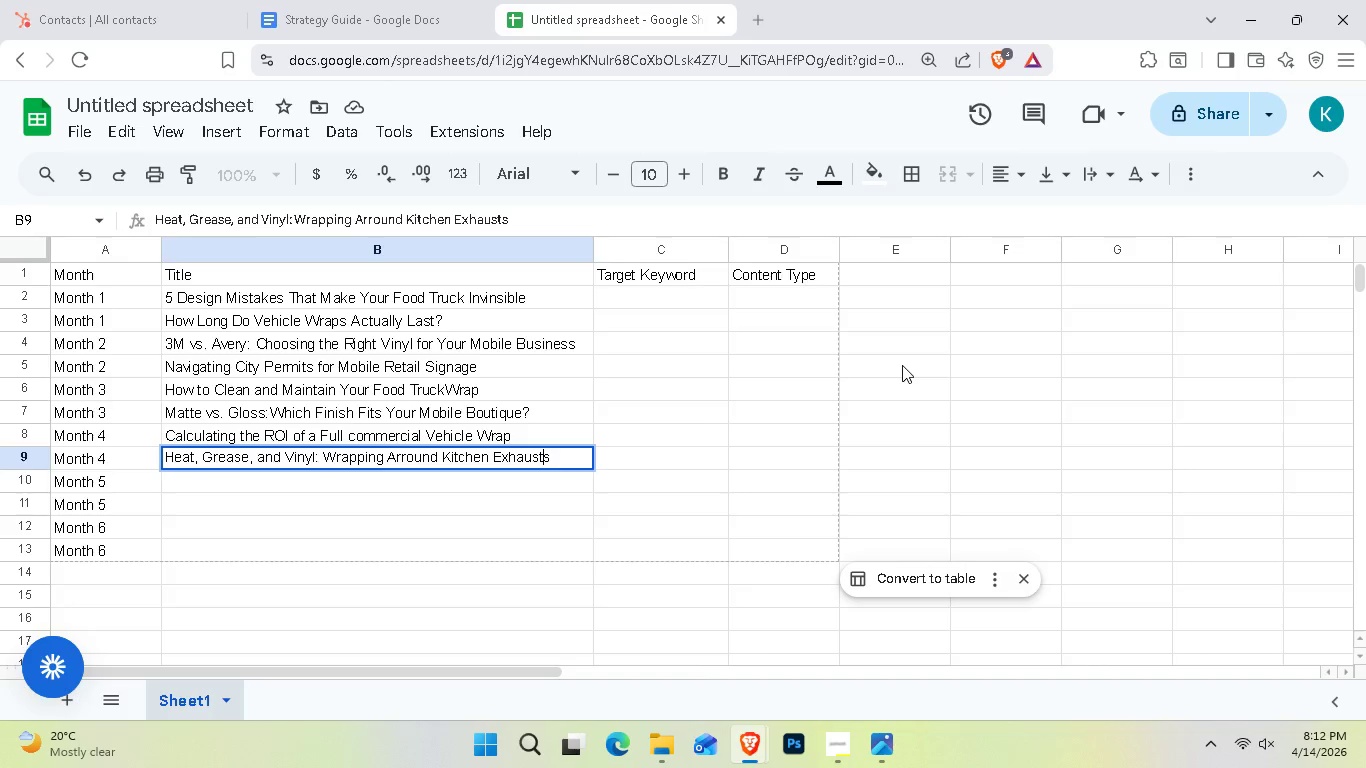 
key(ArrowRight)
 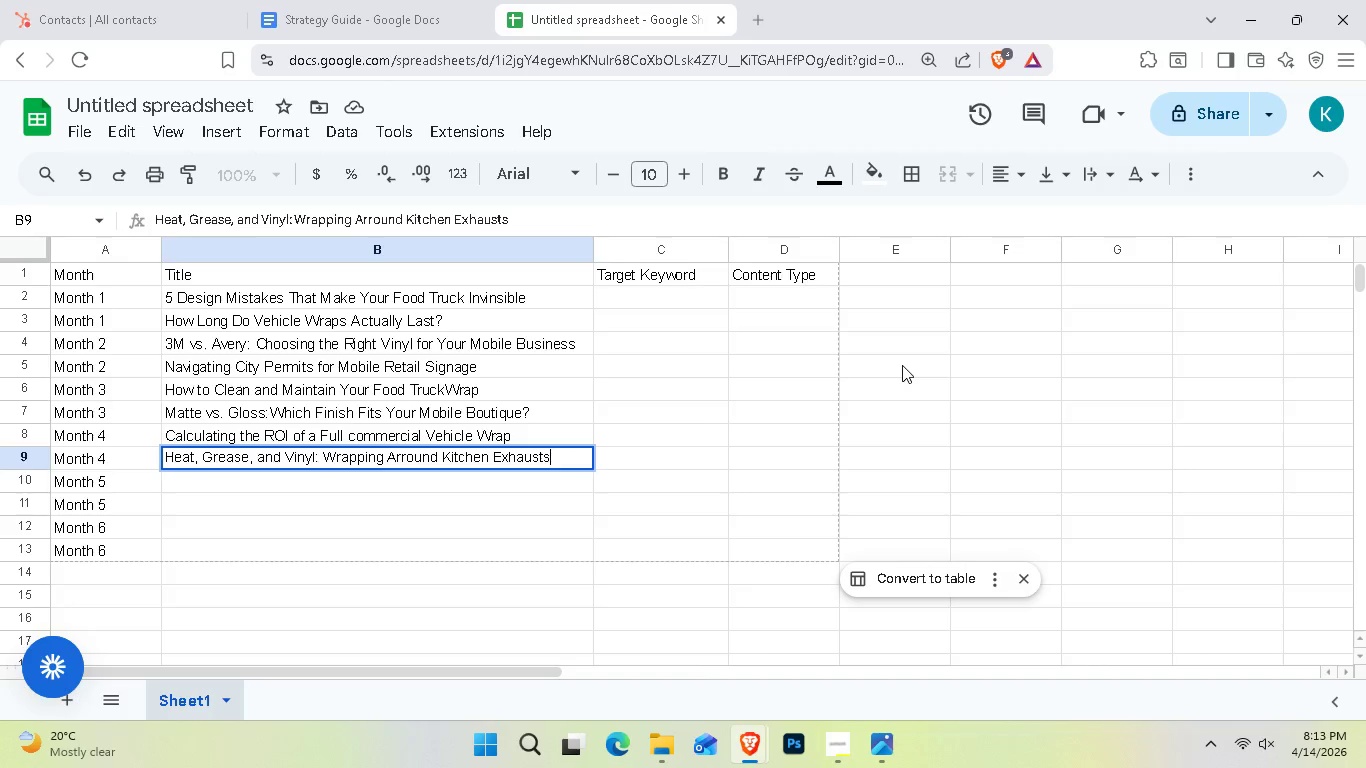 
key(Enter)
 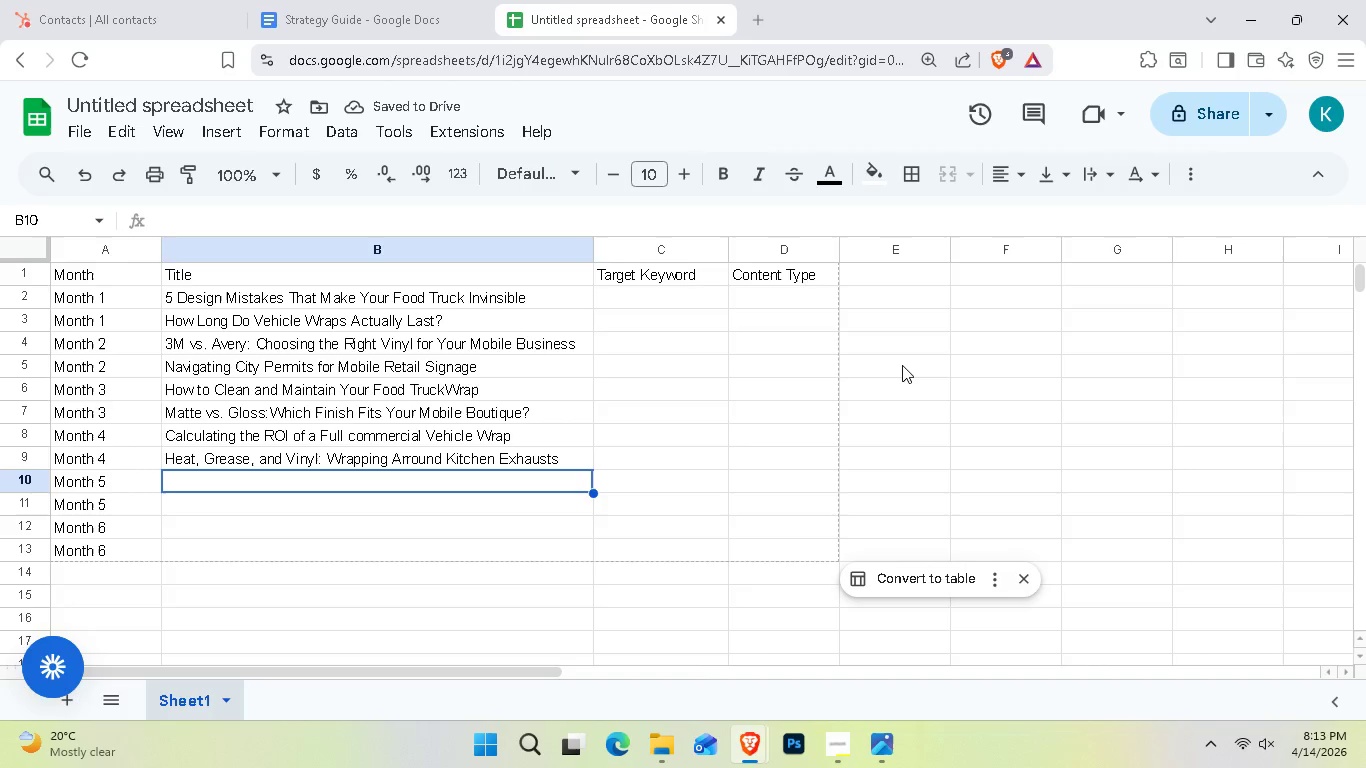 
type(Transionaing )
 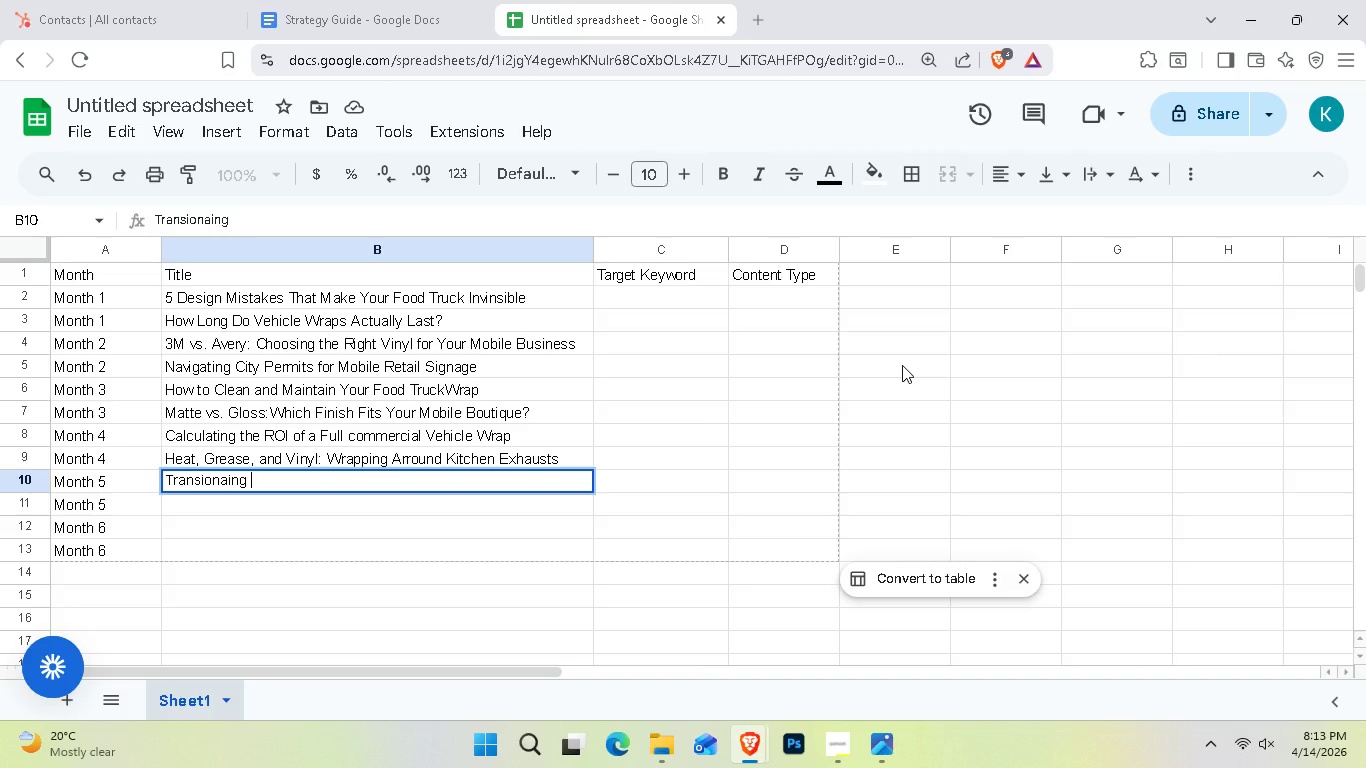 
key(ArrowLeft)
 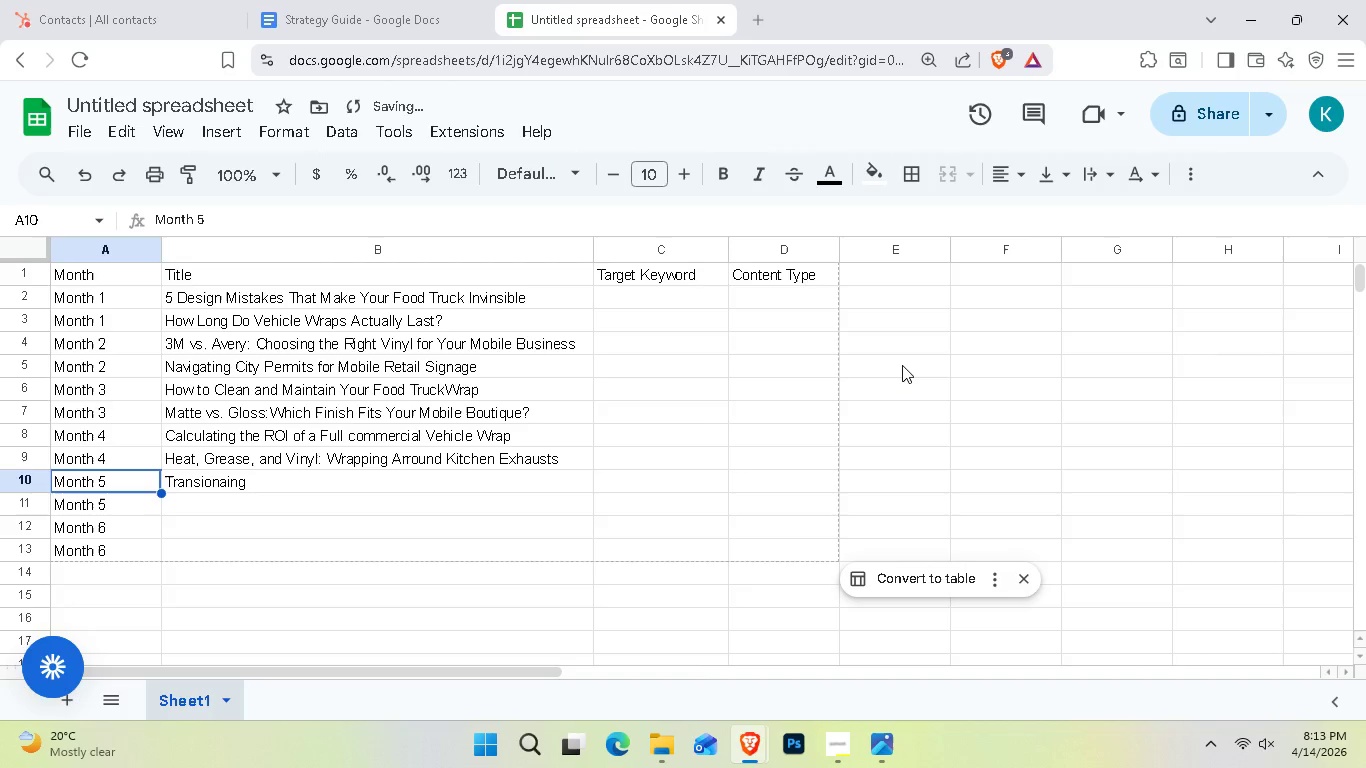 
key(ArrowLeft)
 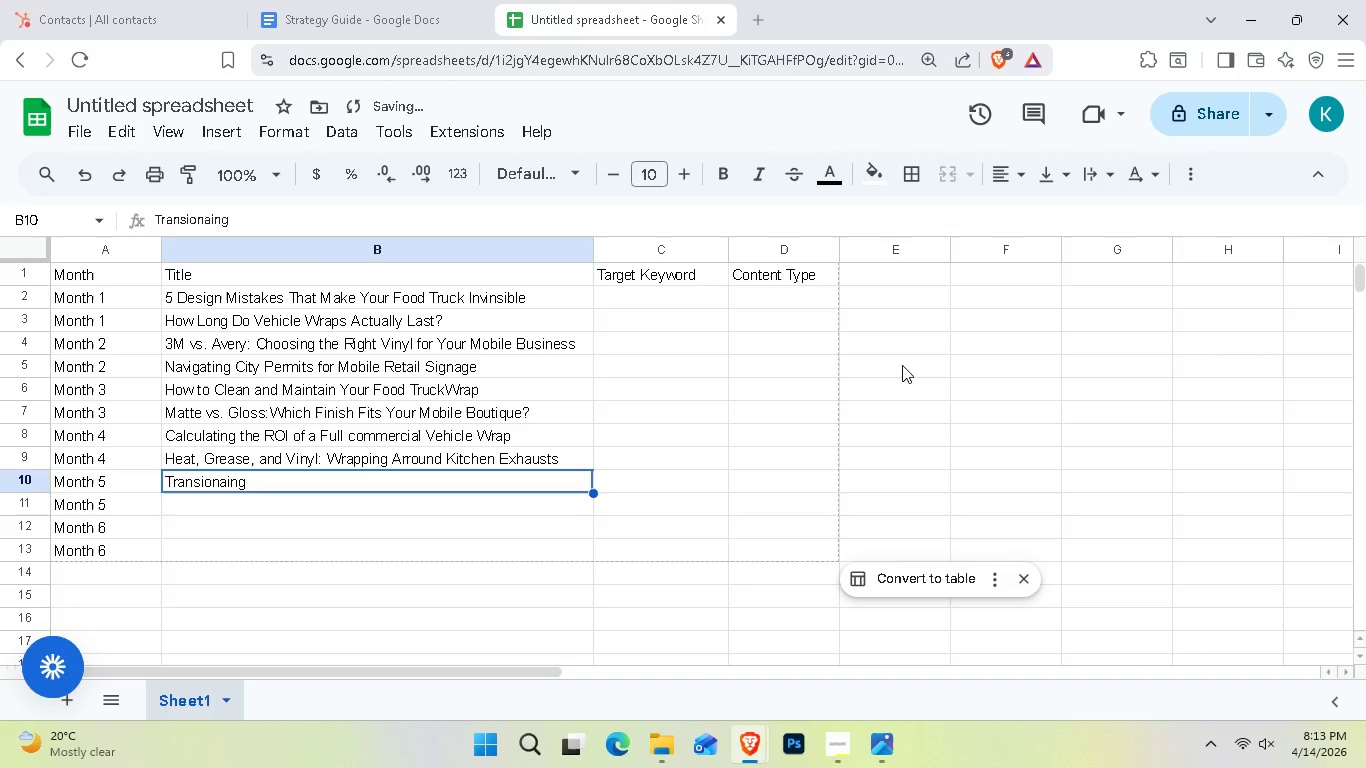 
key(ArrowRight)
 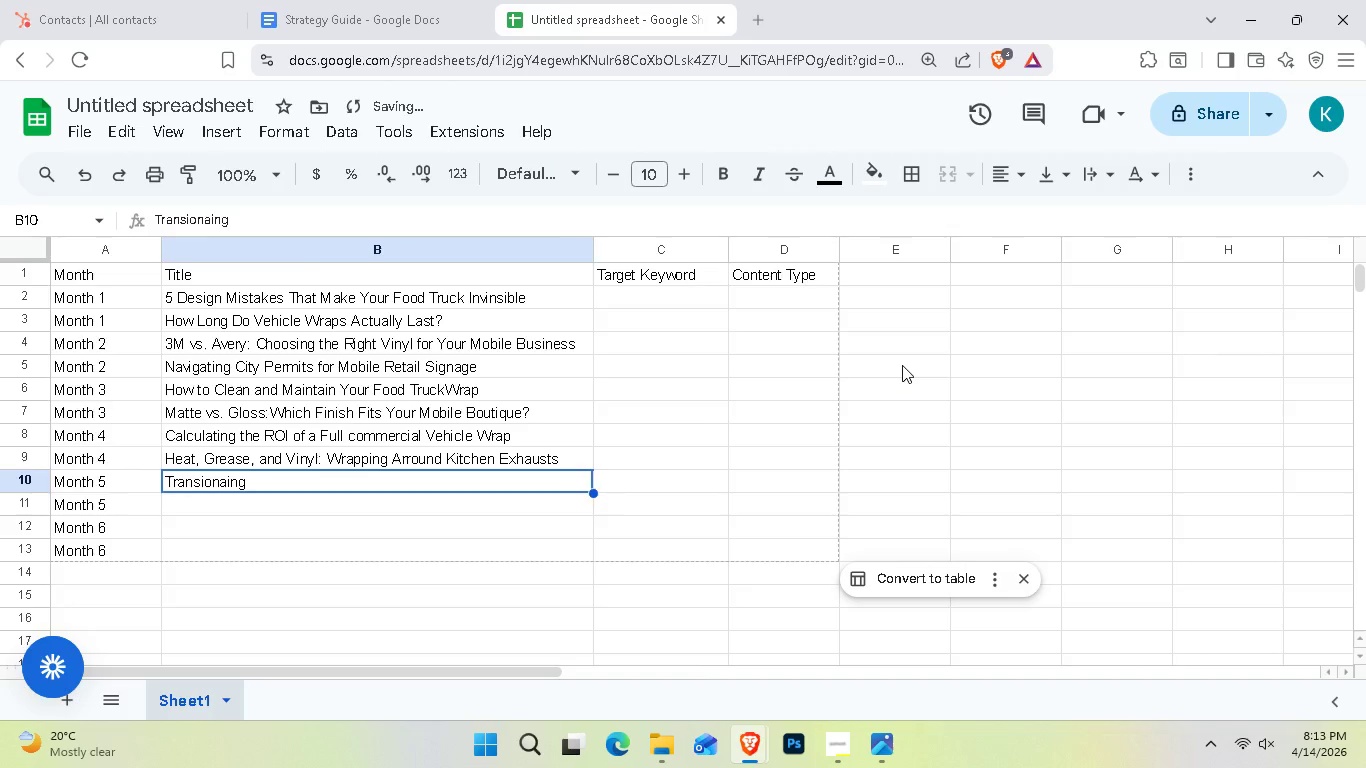 
key(Enter)
 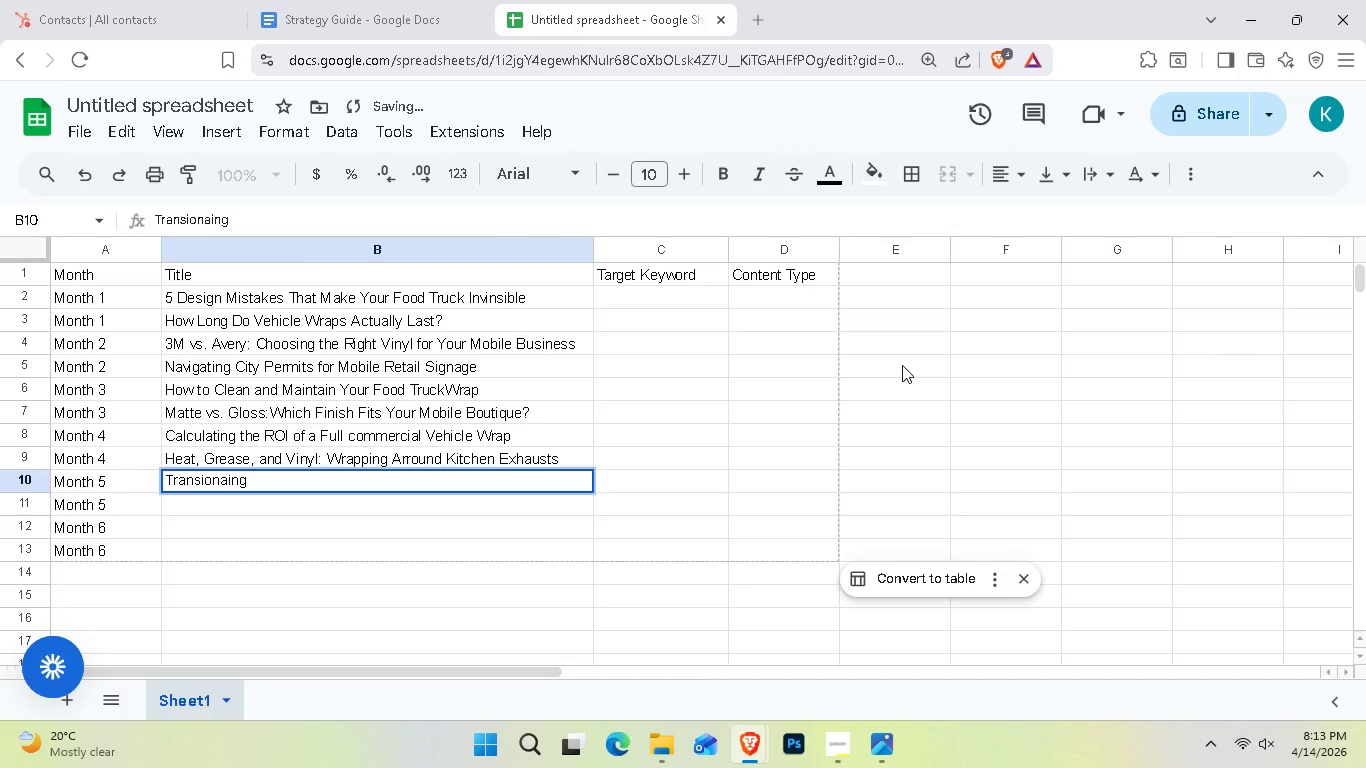 
key(Control+A)
 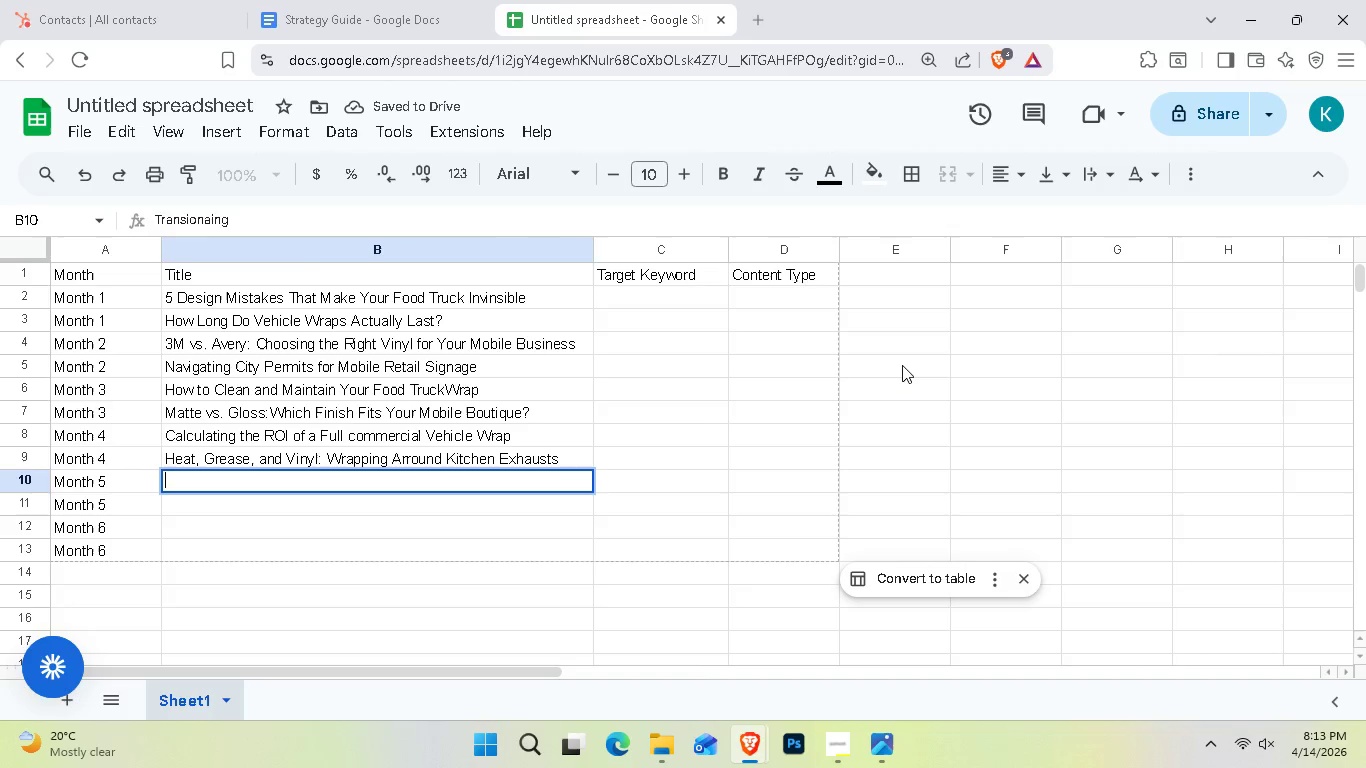 
key(Backspace)
type(Transitioning from One Truck to a Fleet: Branding Consistan)
key(Backspace)
key(Backspace)
type(ency)
 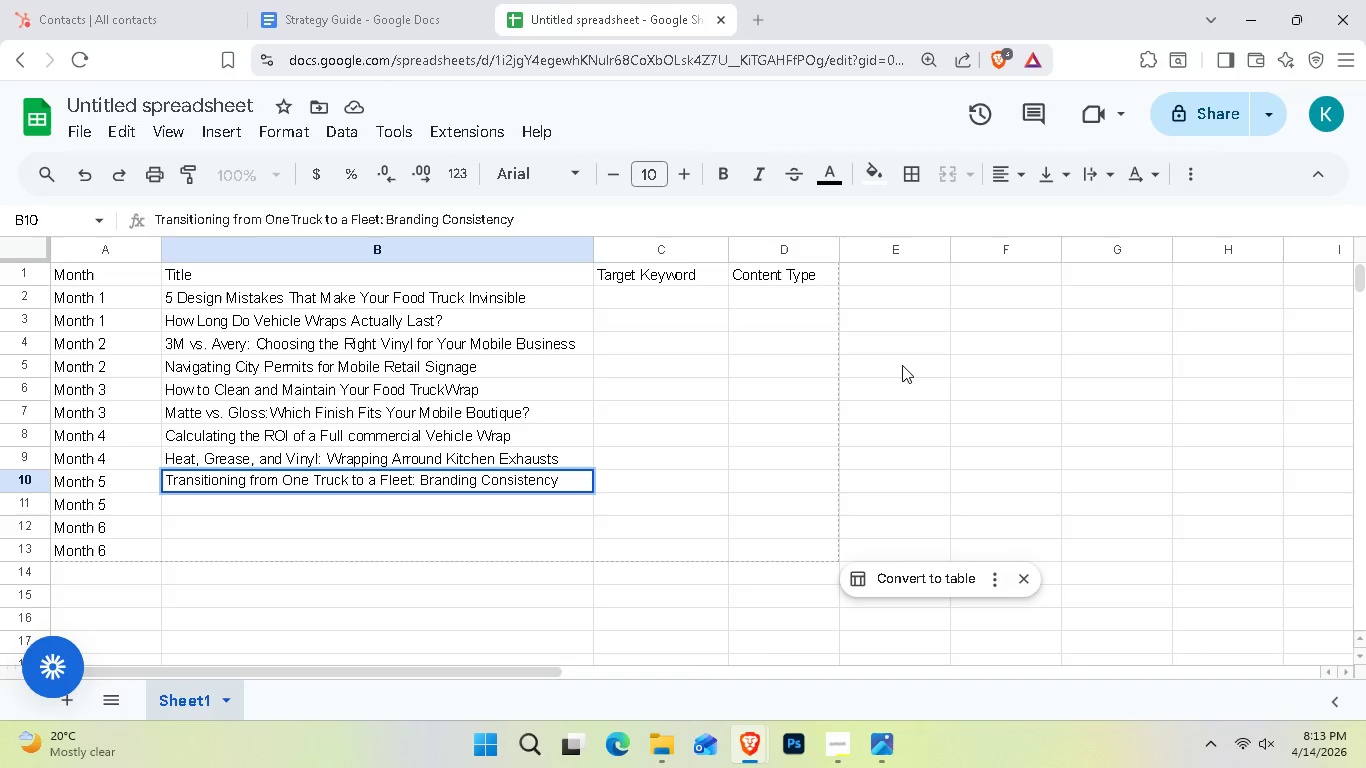 
key(Enter)
 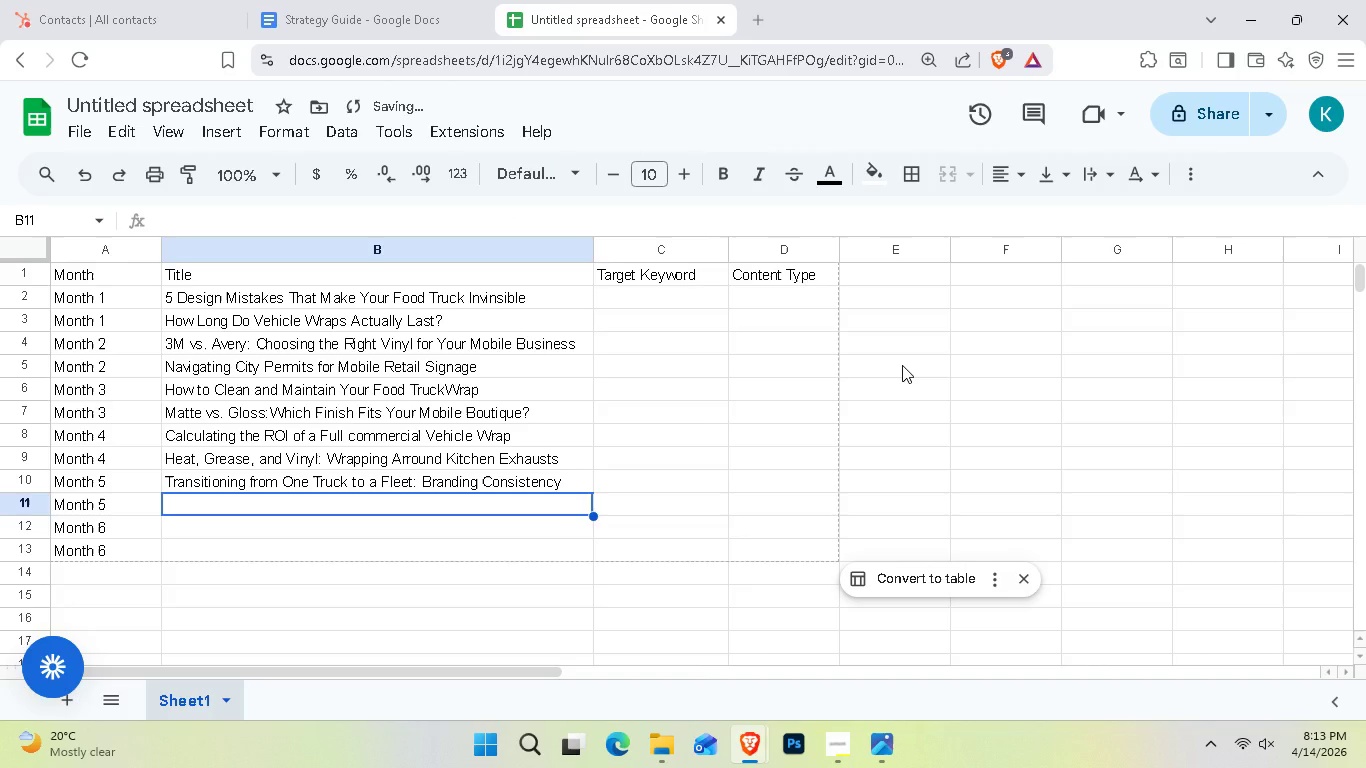 
type(The Psycholof)
key(Backspace)
type(gy of Color iin Mobile G)
key(Backspace)
type(Food s)
key(Backspace)
type(Sales)
 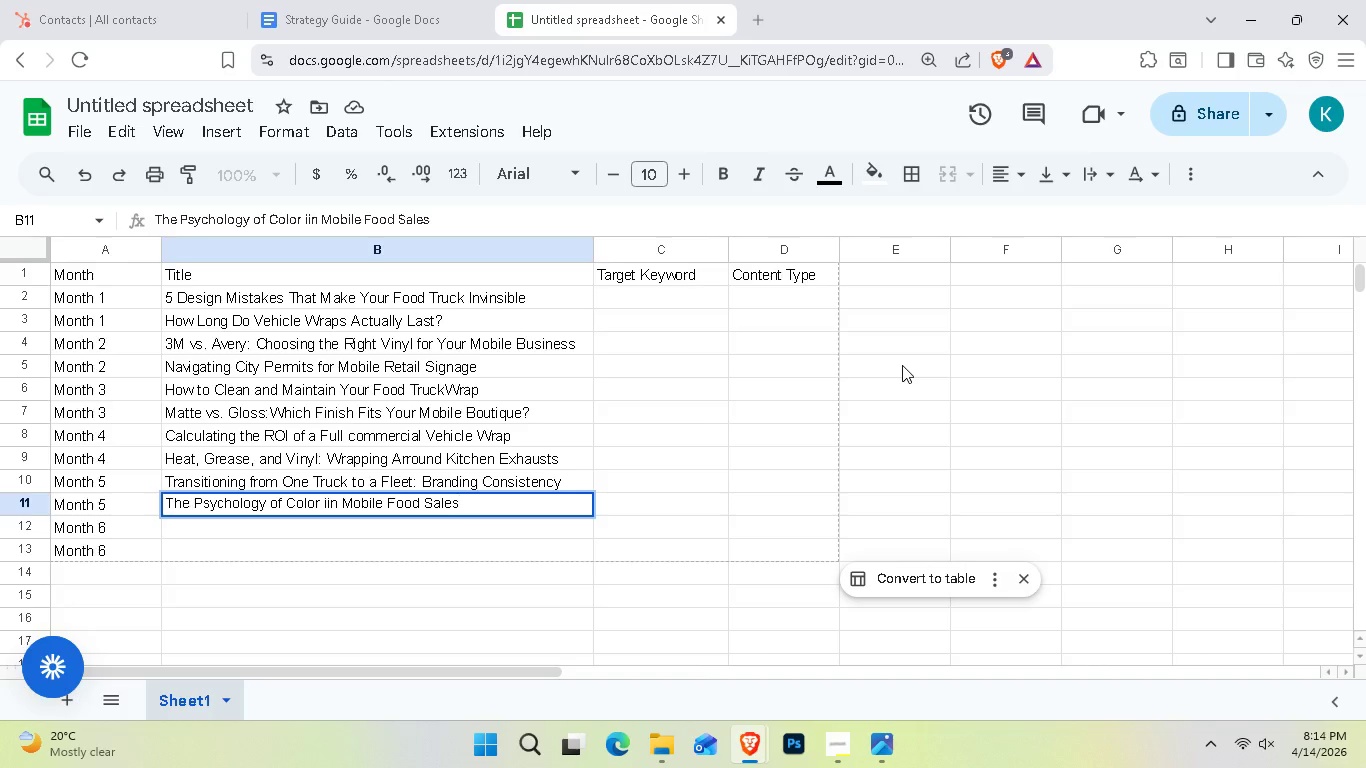 
key(Enter)
 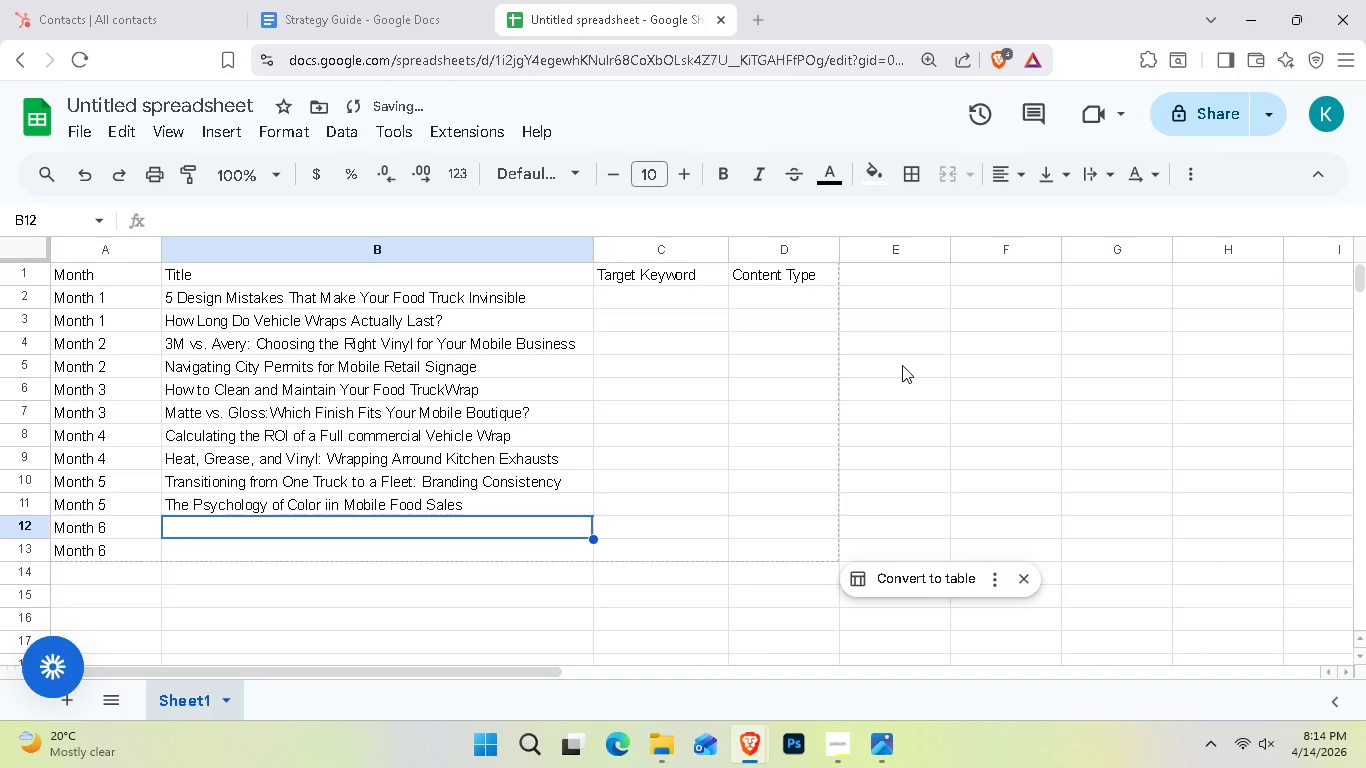 
type(Why Your "")
 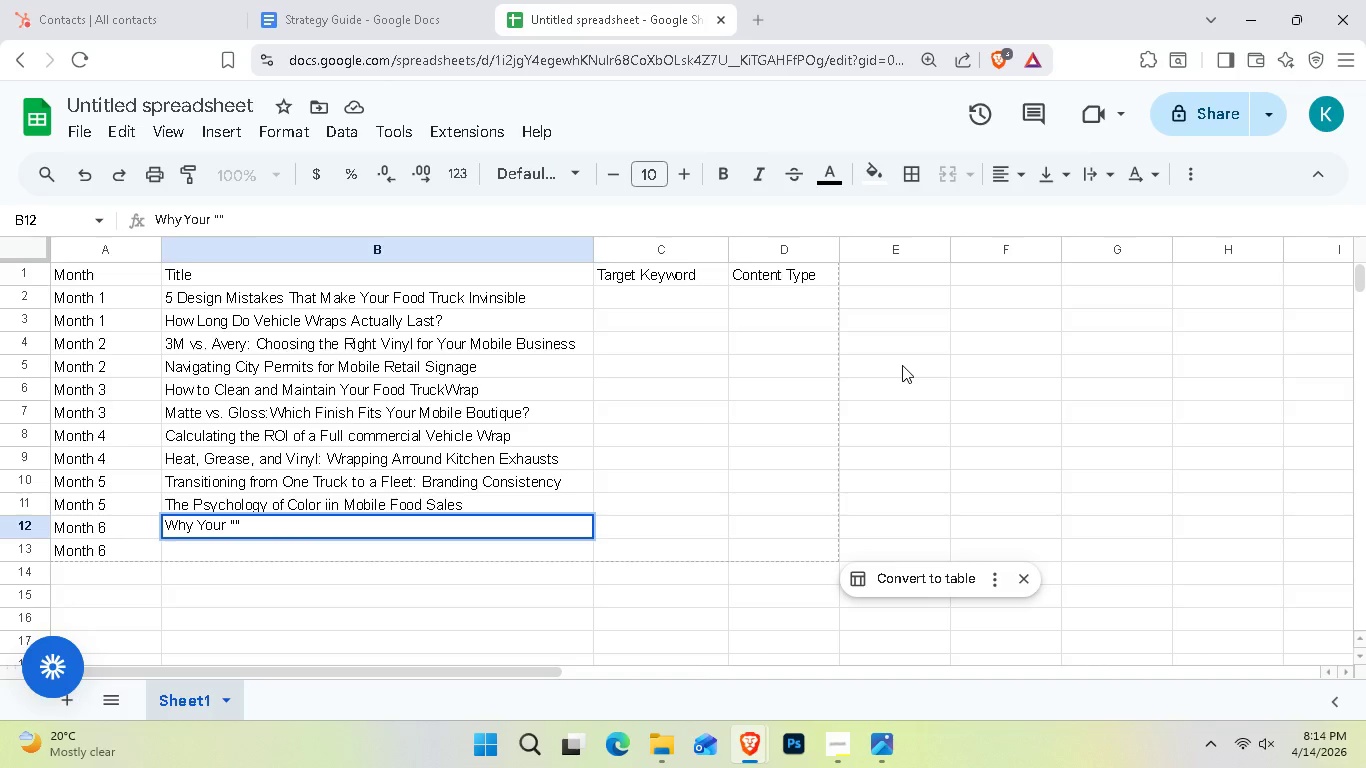 
key(ArrowLeft)
 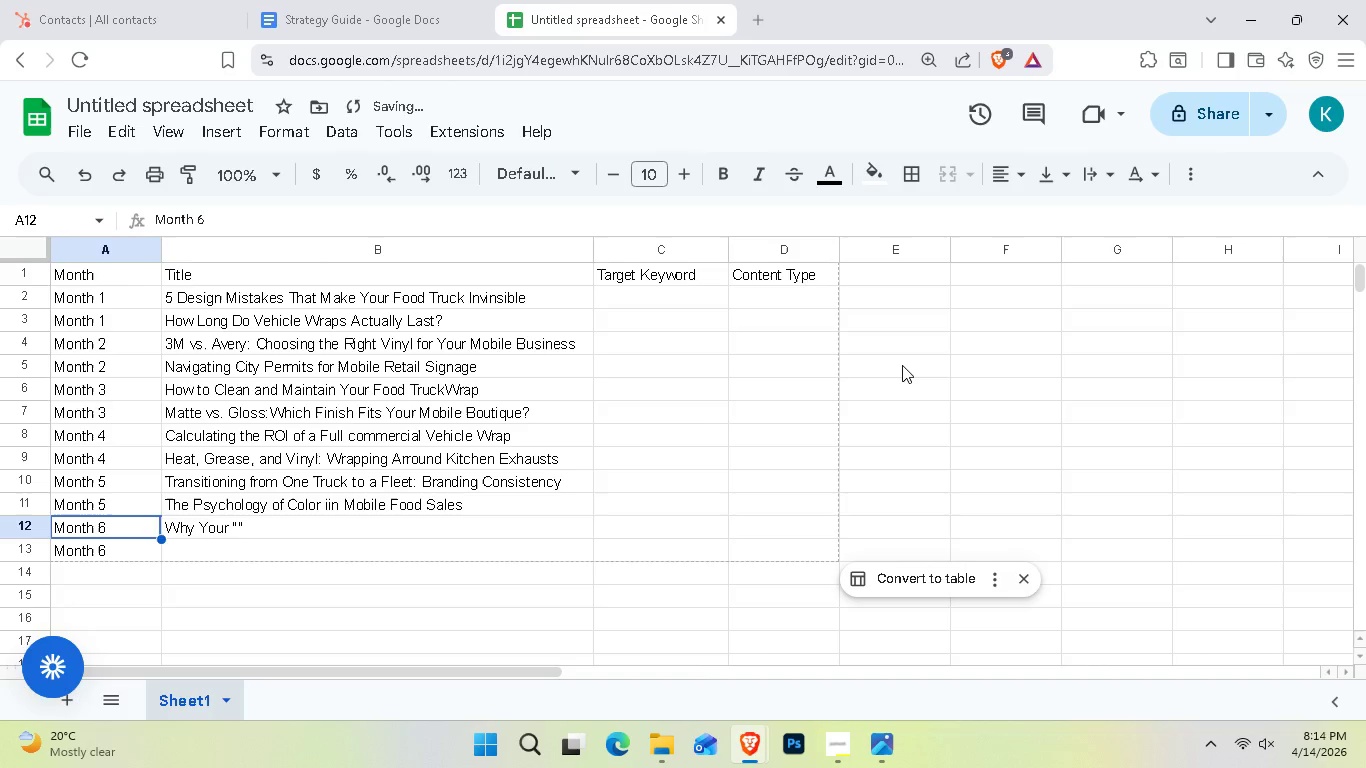 
key(ArrowRight)
 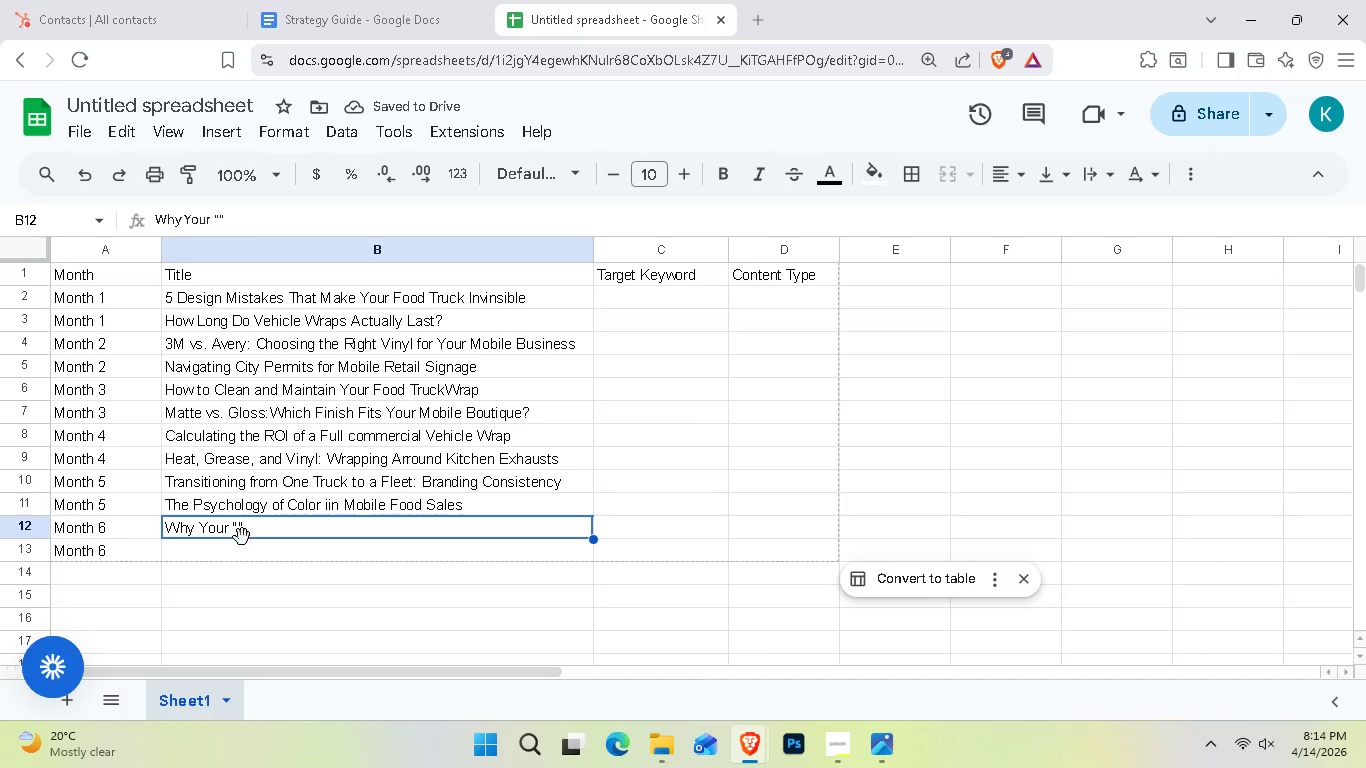 
double_click([233, 529])
 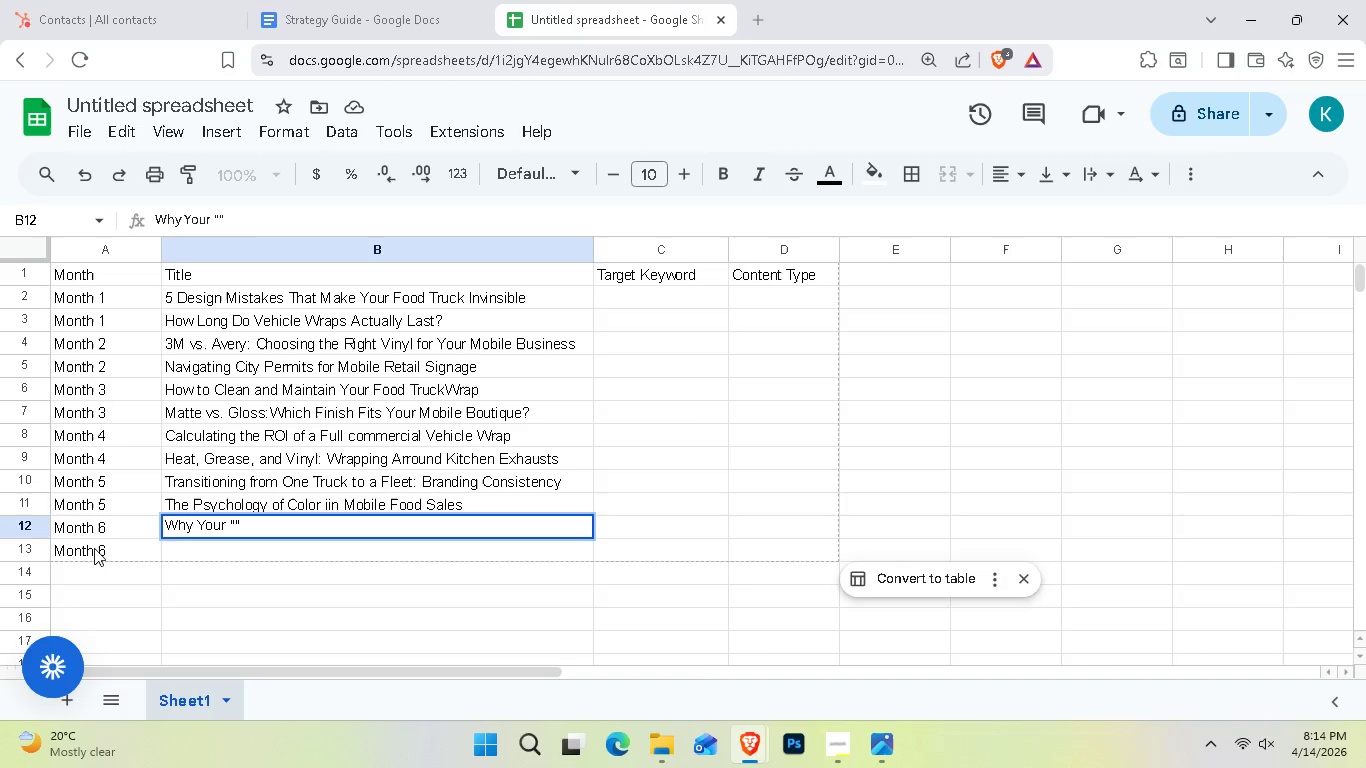 
left_click([230, 527])
 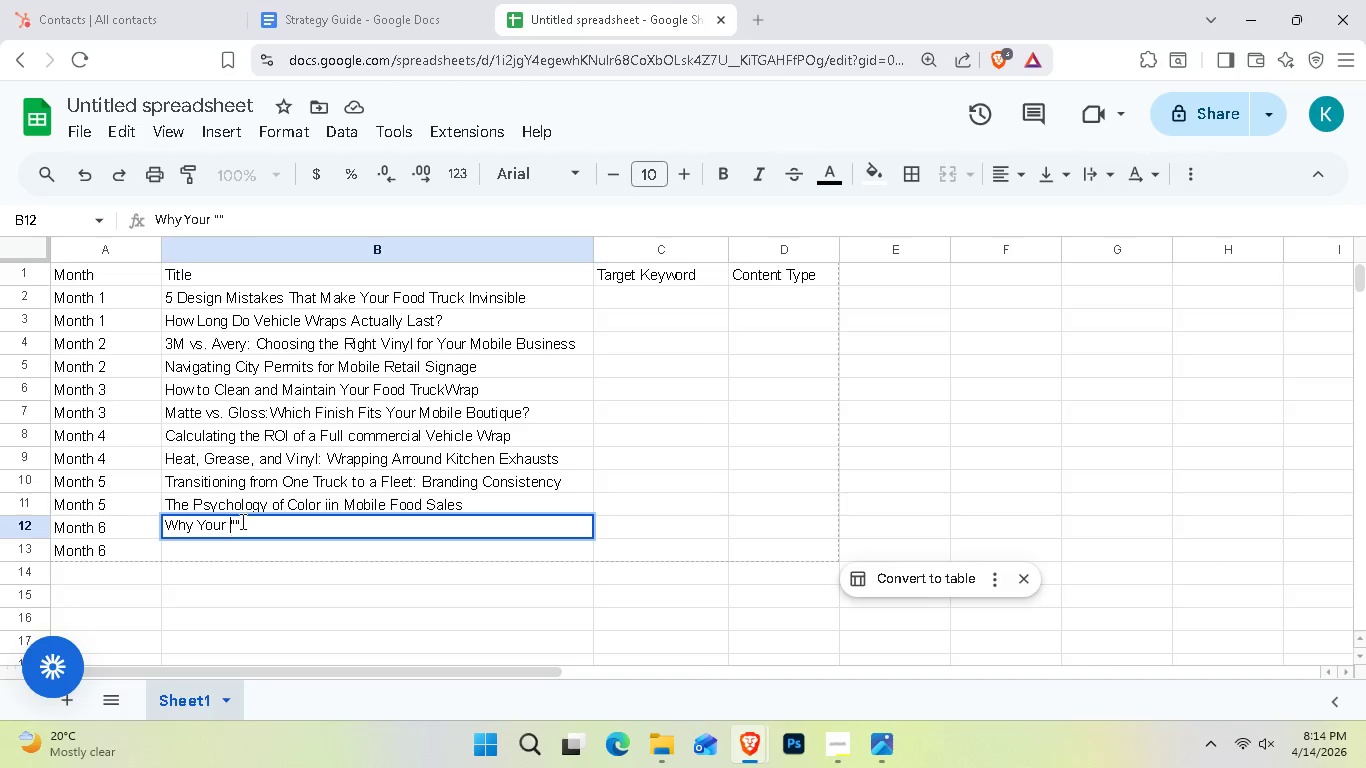 
left_click([241, 521])
 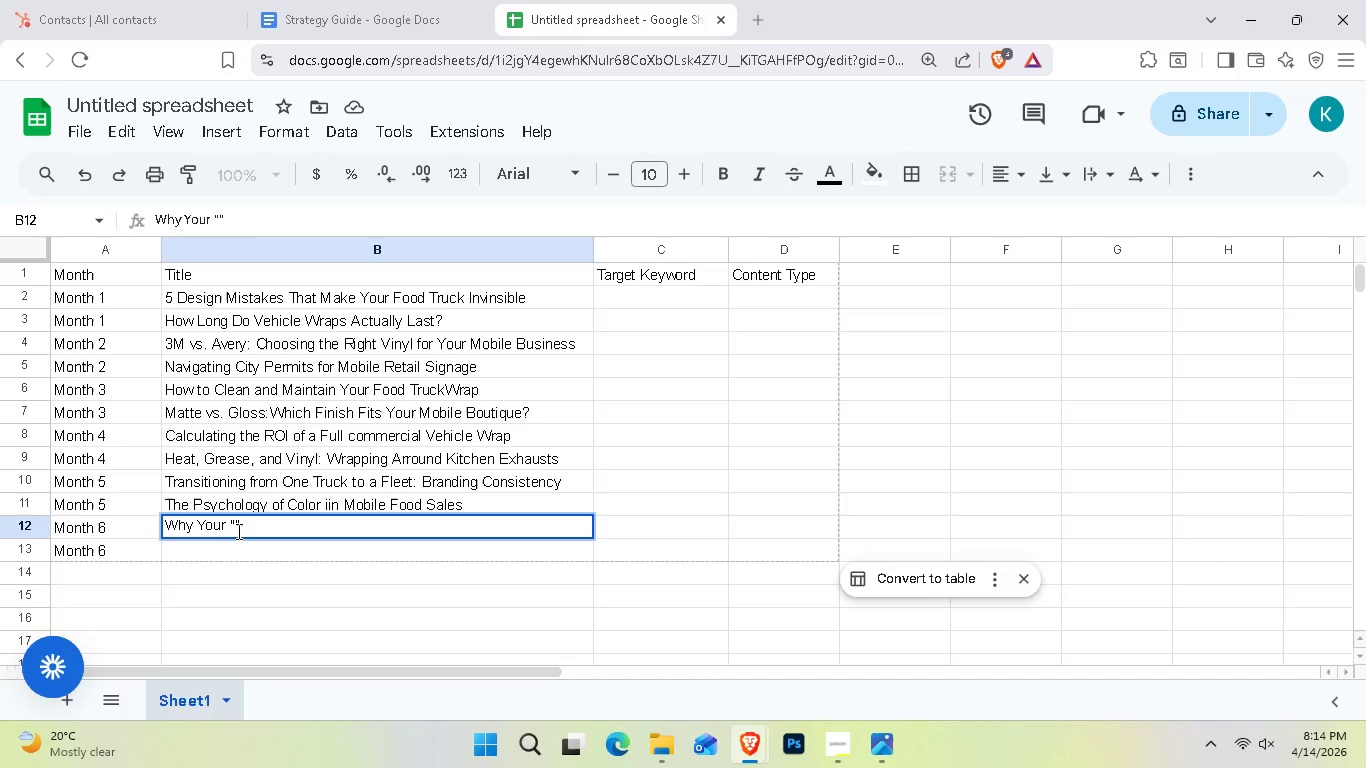 
left_click([237, 530])
 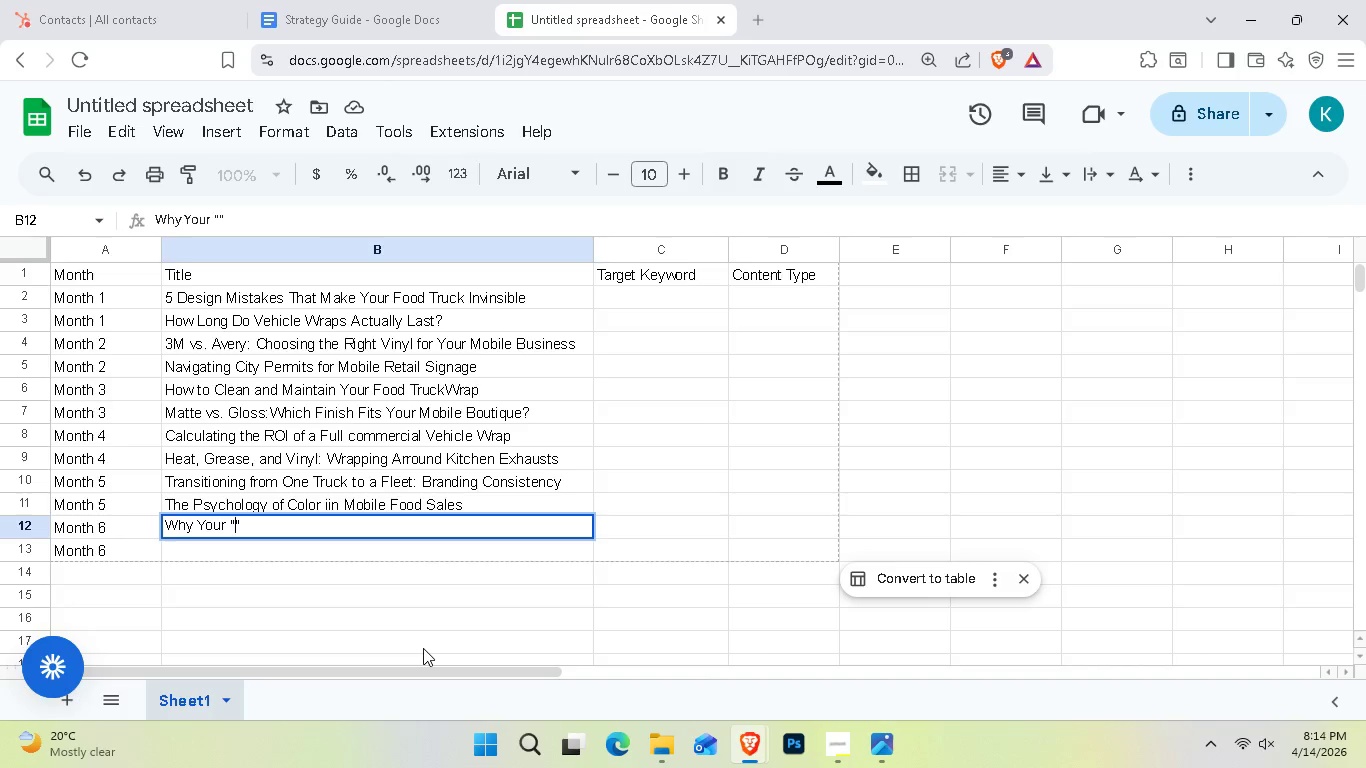 
type(Business on Wheels)
 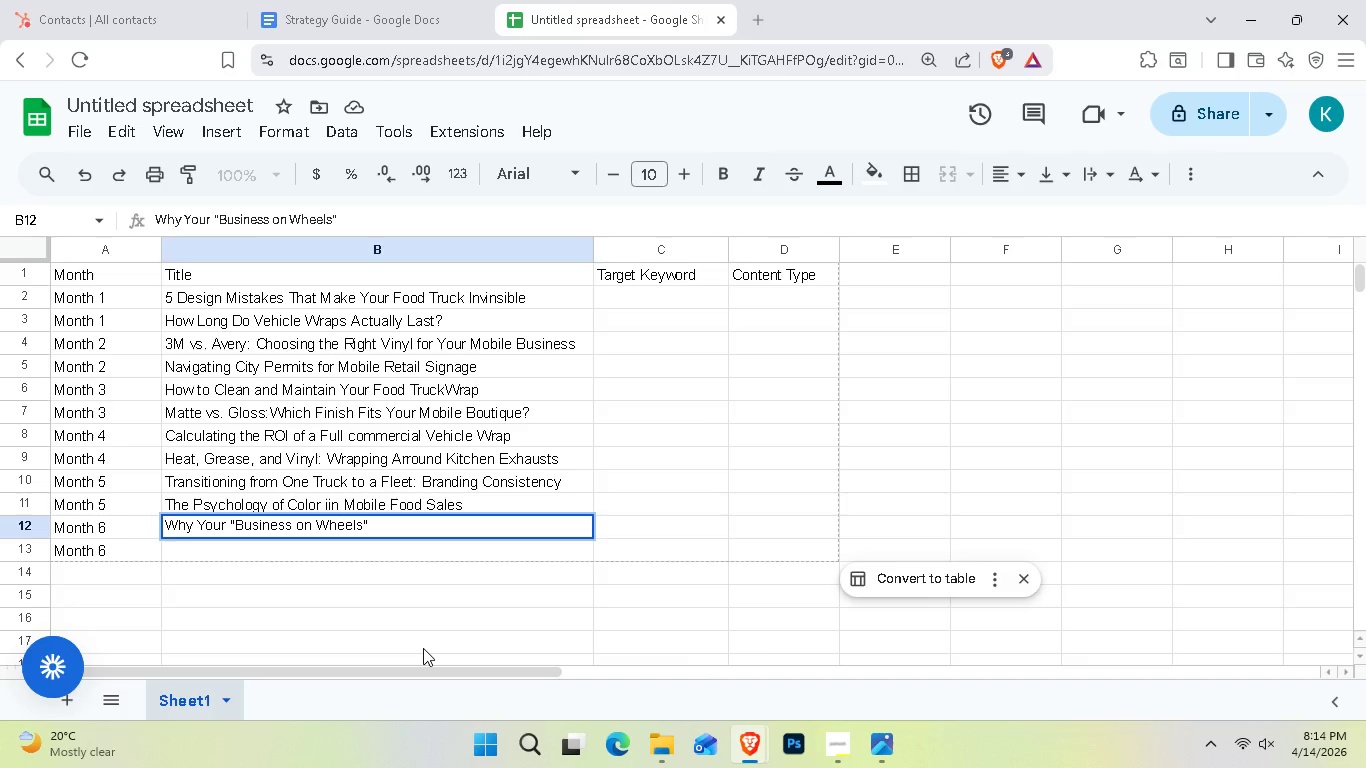 
key(ArrowRight)
 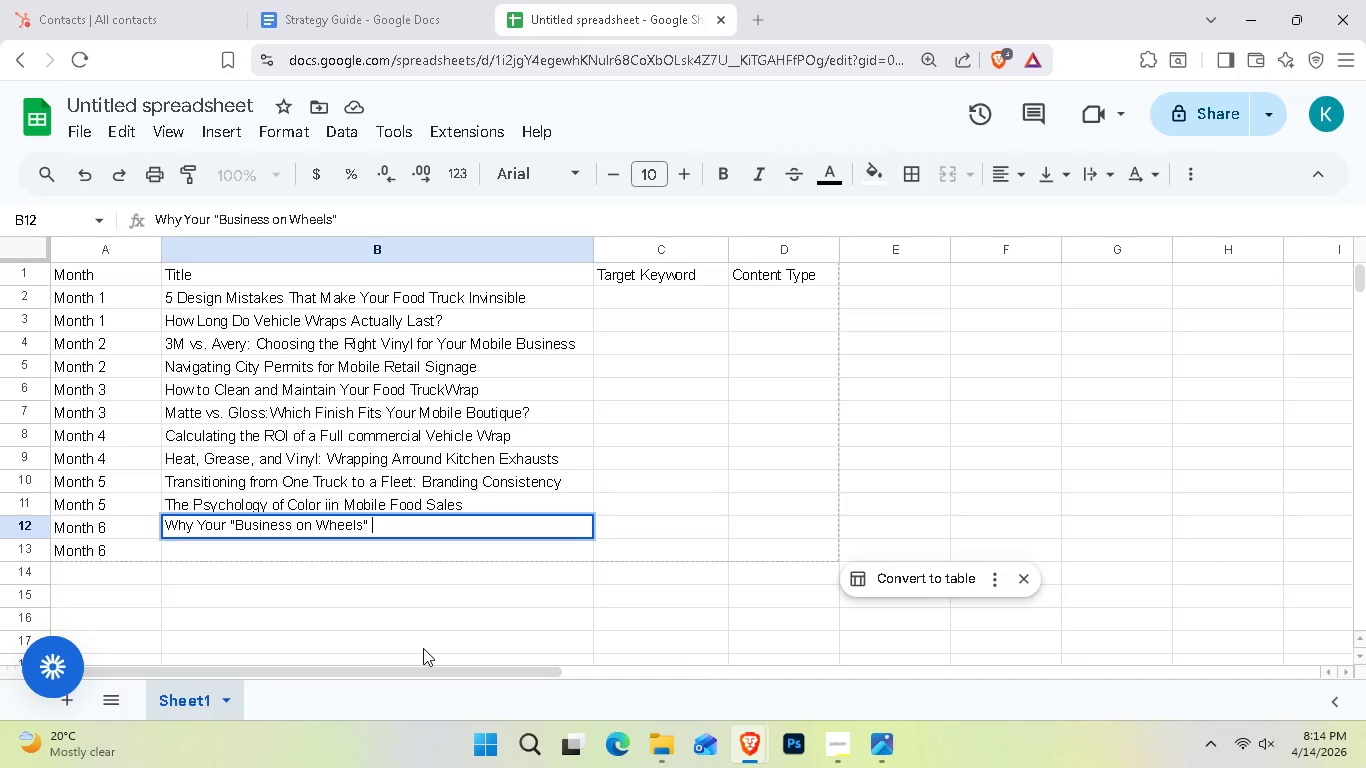 
type( Needs Window Pwef)
key(Backspace)
key(Backspace)
key(Backspace)
type(erfs)
 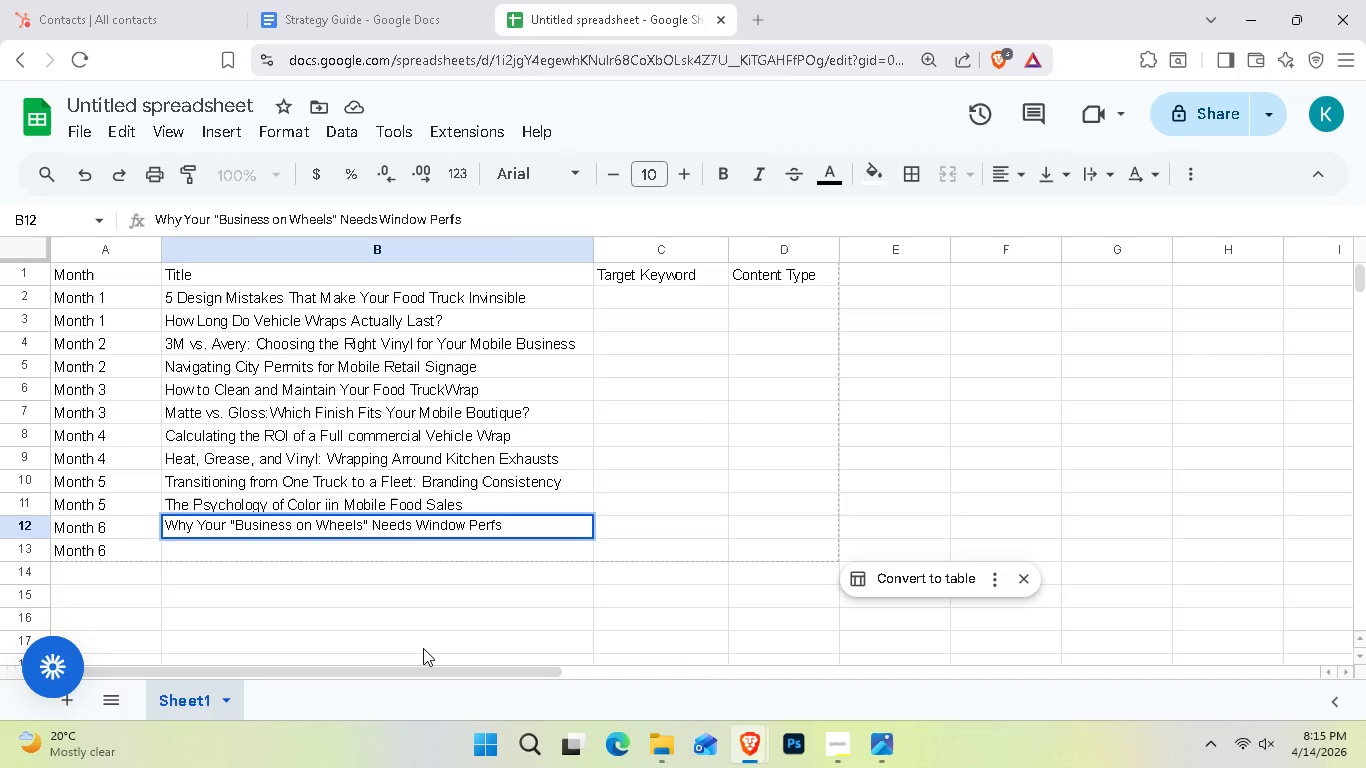 
key(Enter)
 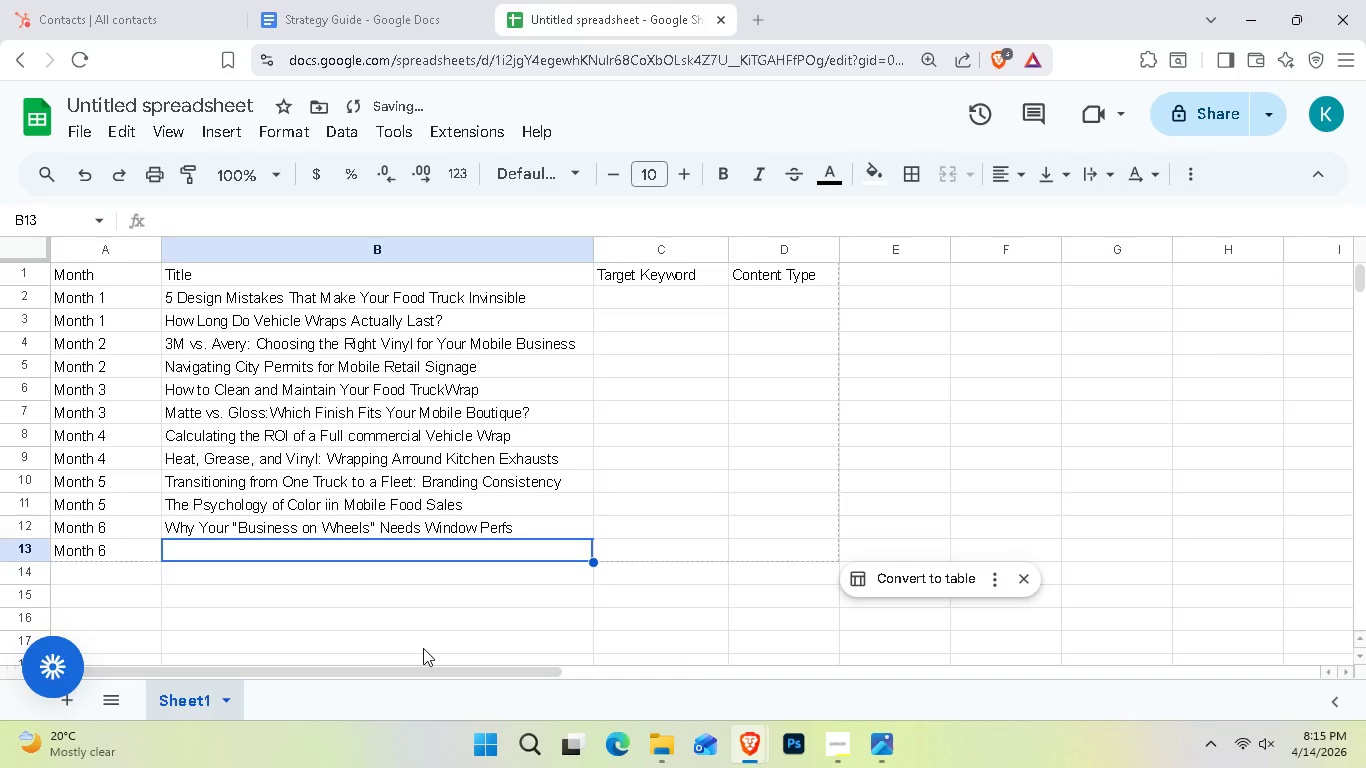 
type(Roll)
 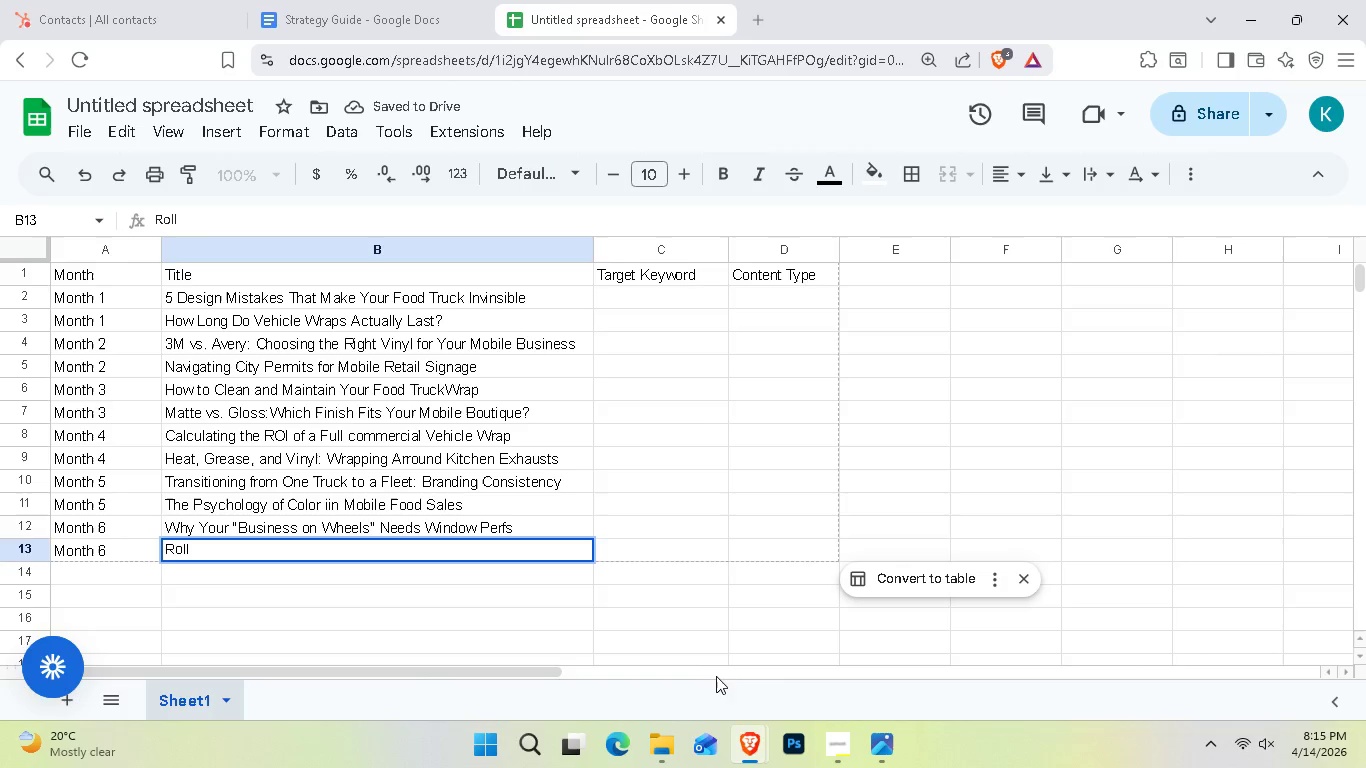 
left_click([836, 757])